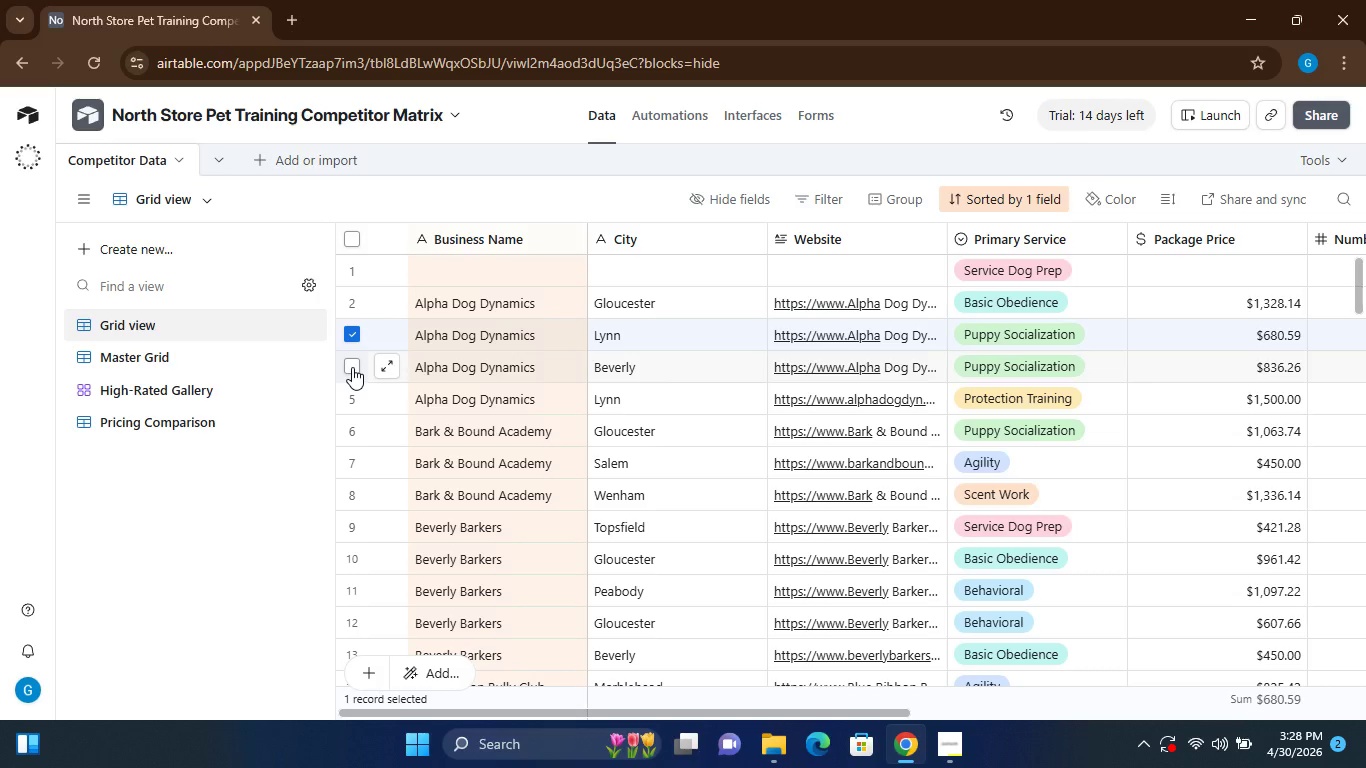 
left_click([352, 367])
 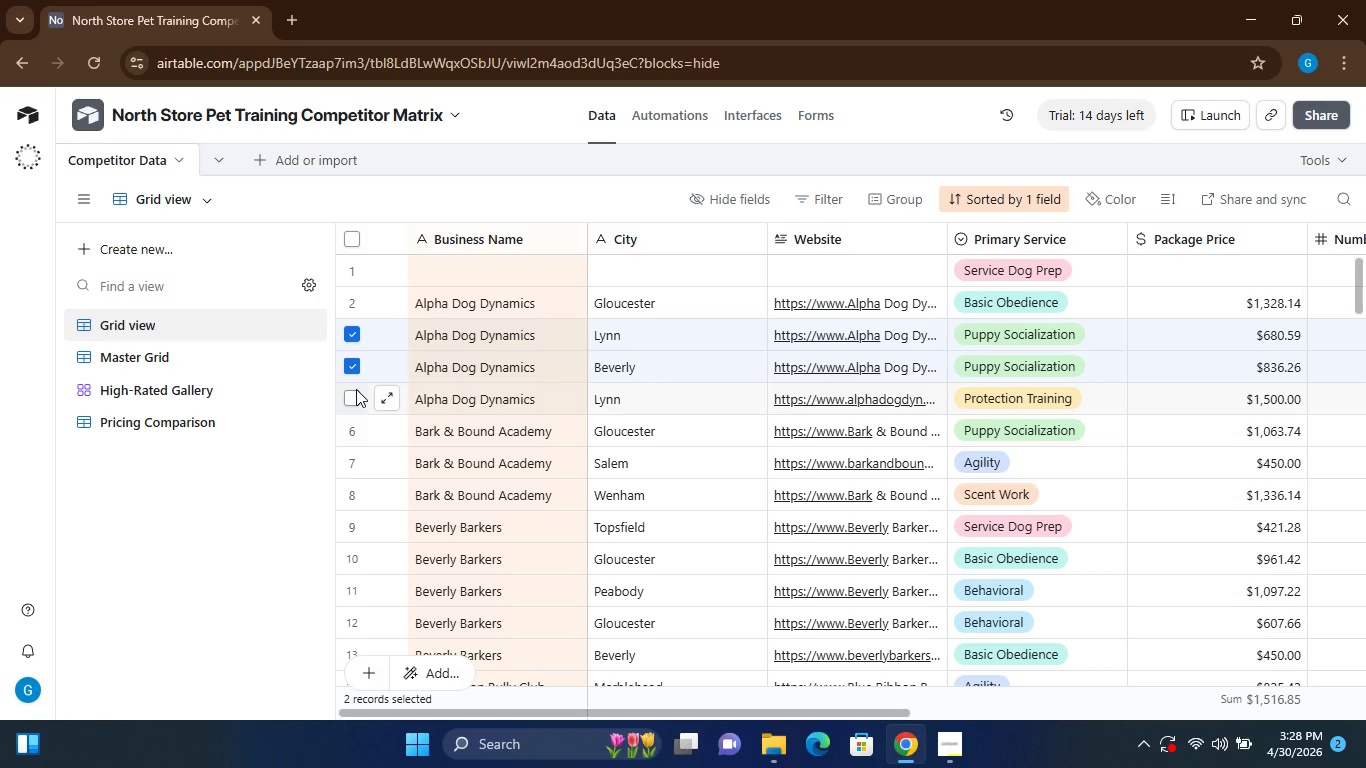 
left_click([356, 389])
 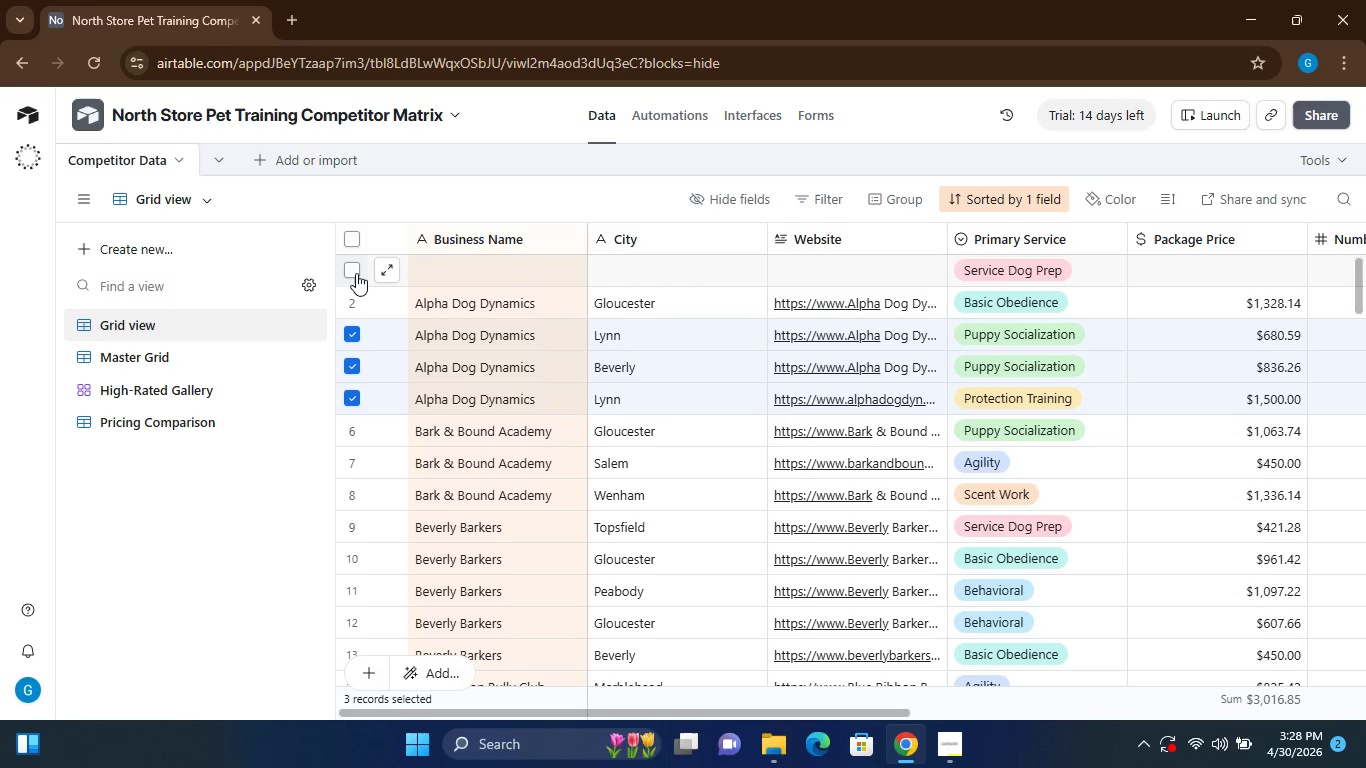 
left_click([356, 272])
 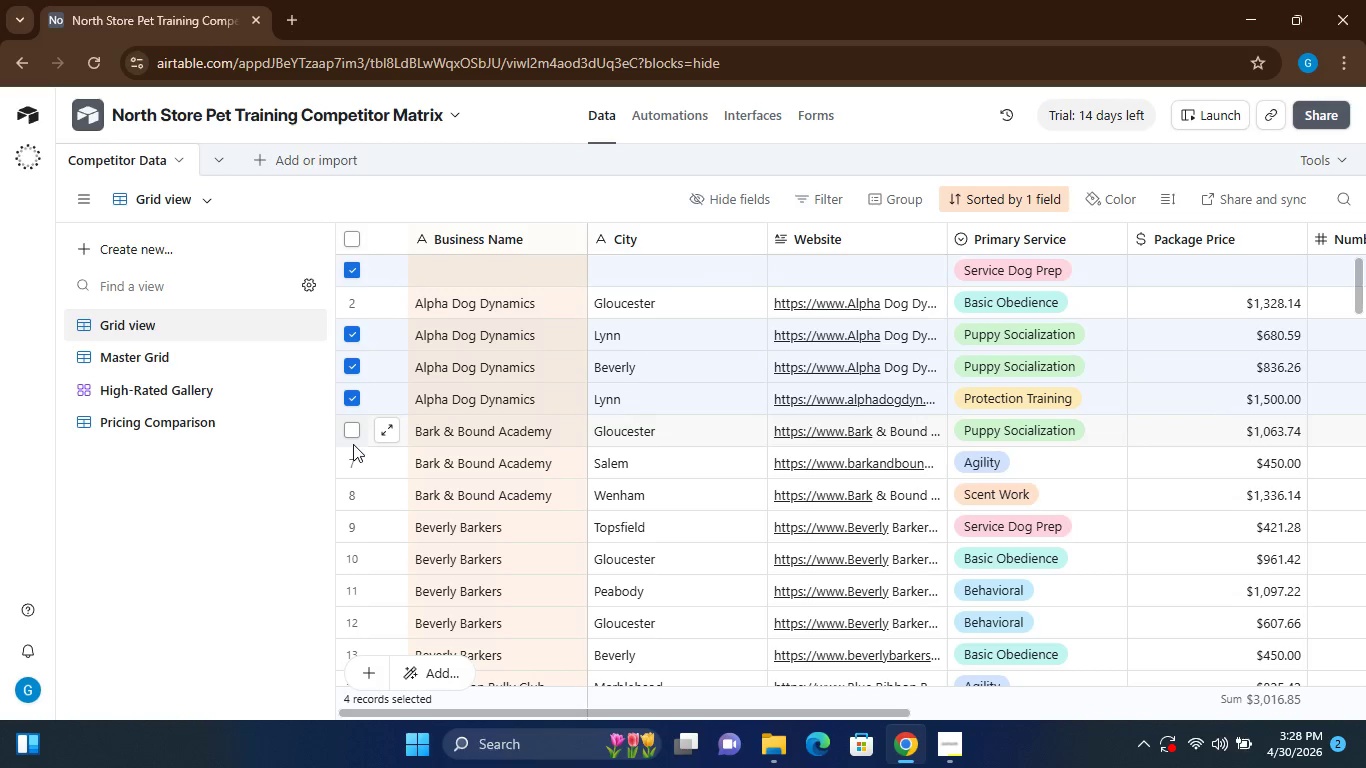 
left_click([356, 455])
 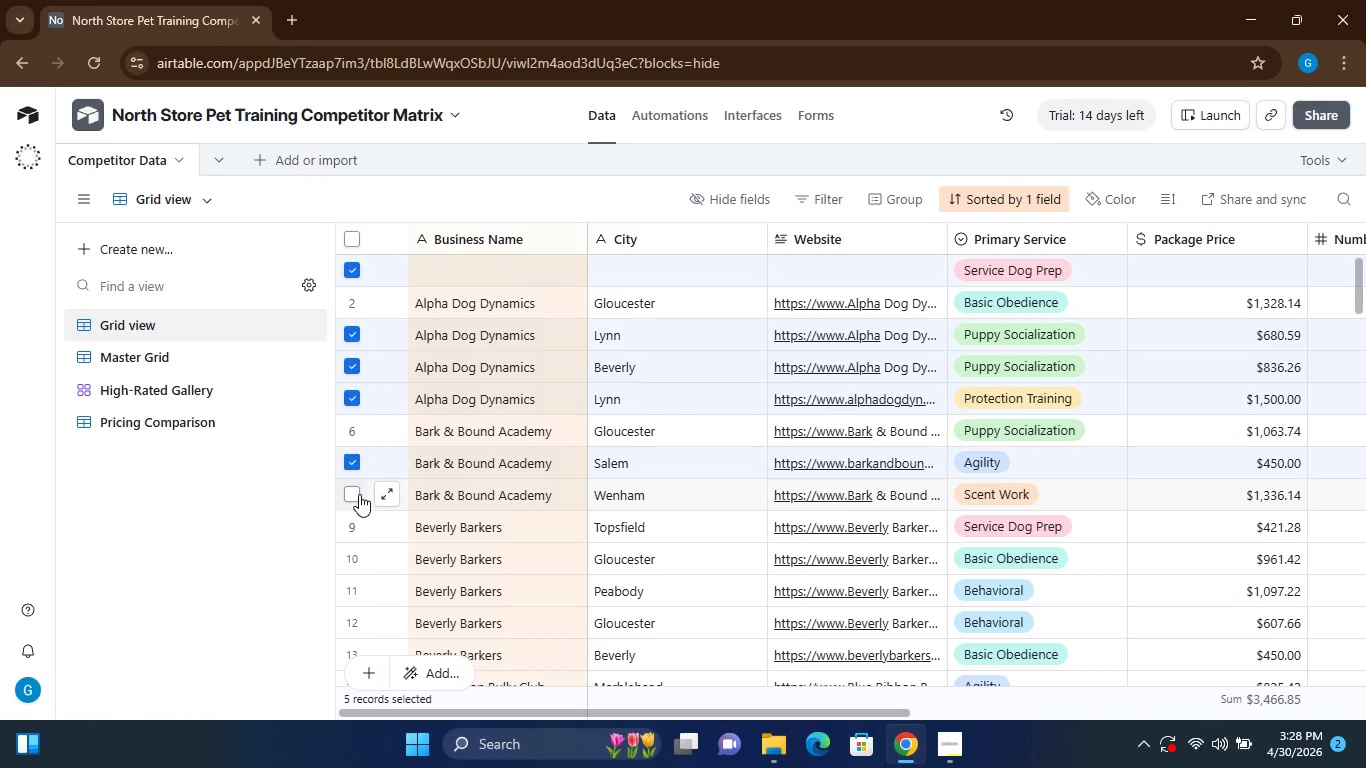 
left_click([359, 494])
 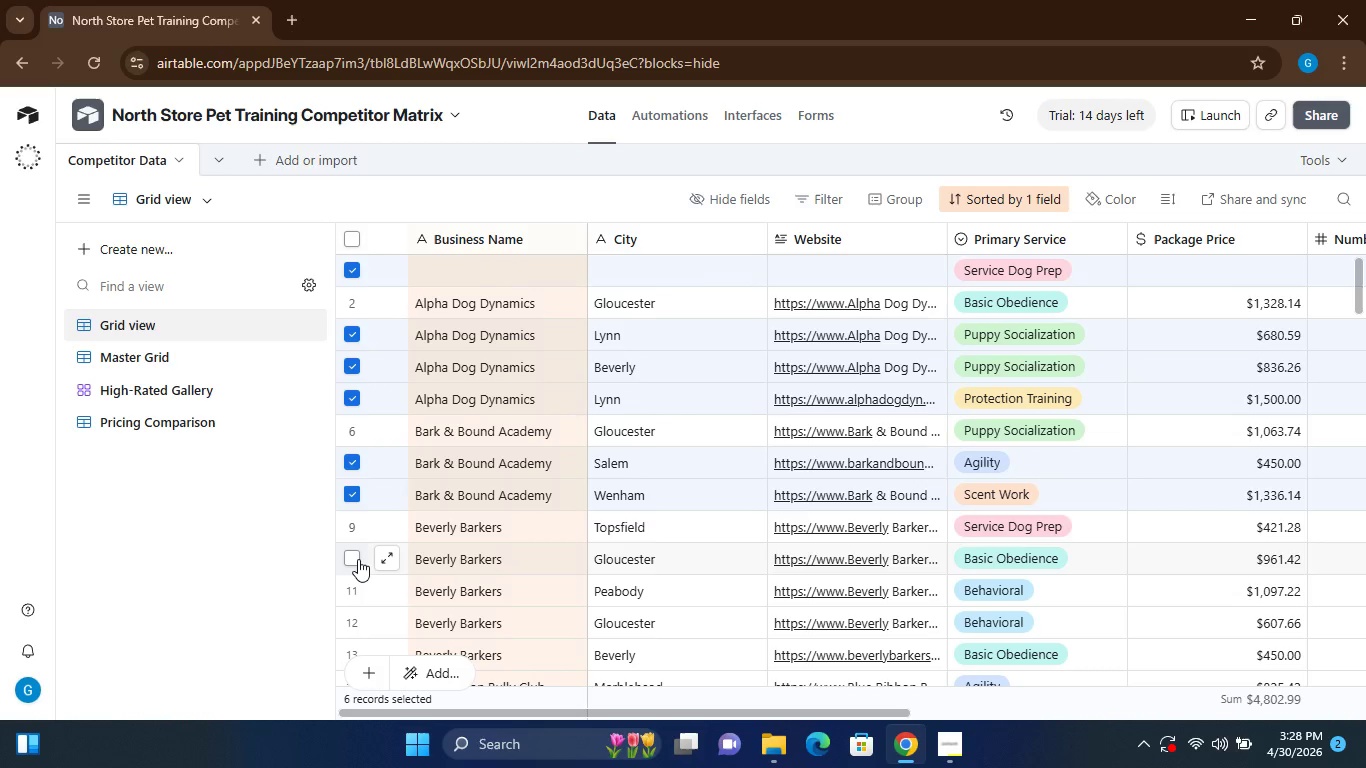 
left_click([358, 559])
 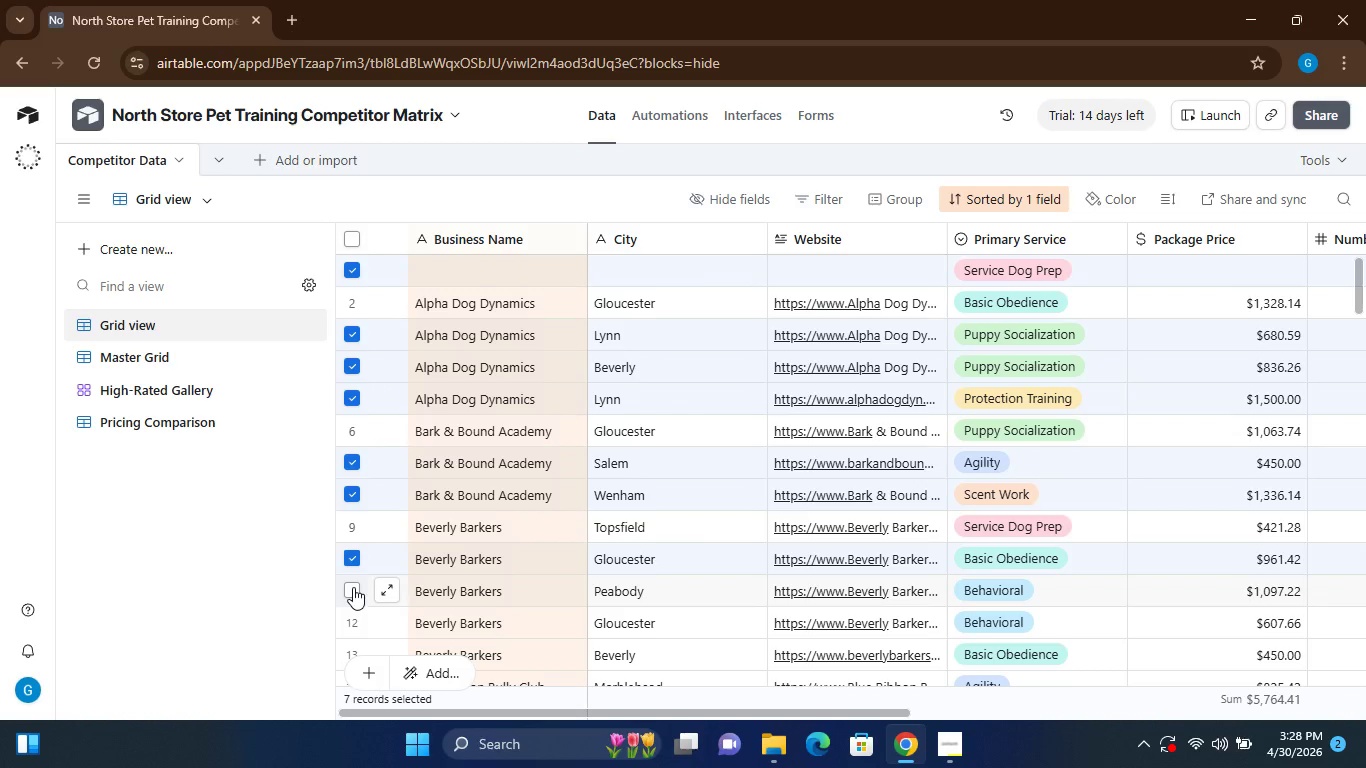 
left_click([353, 587])
 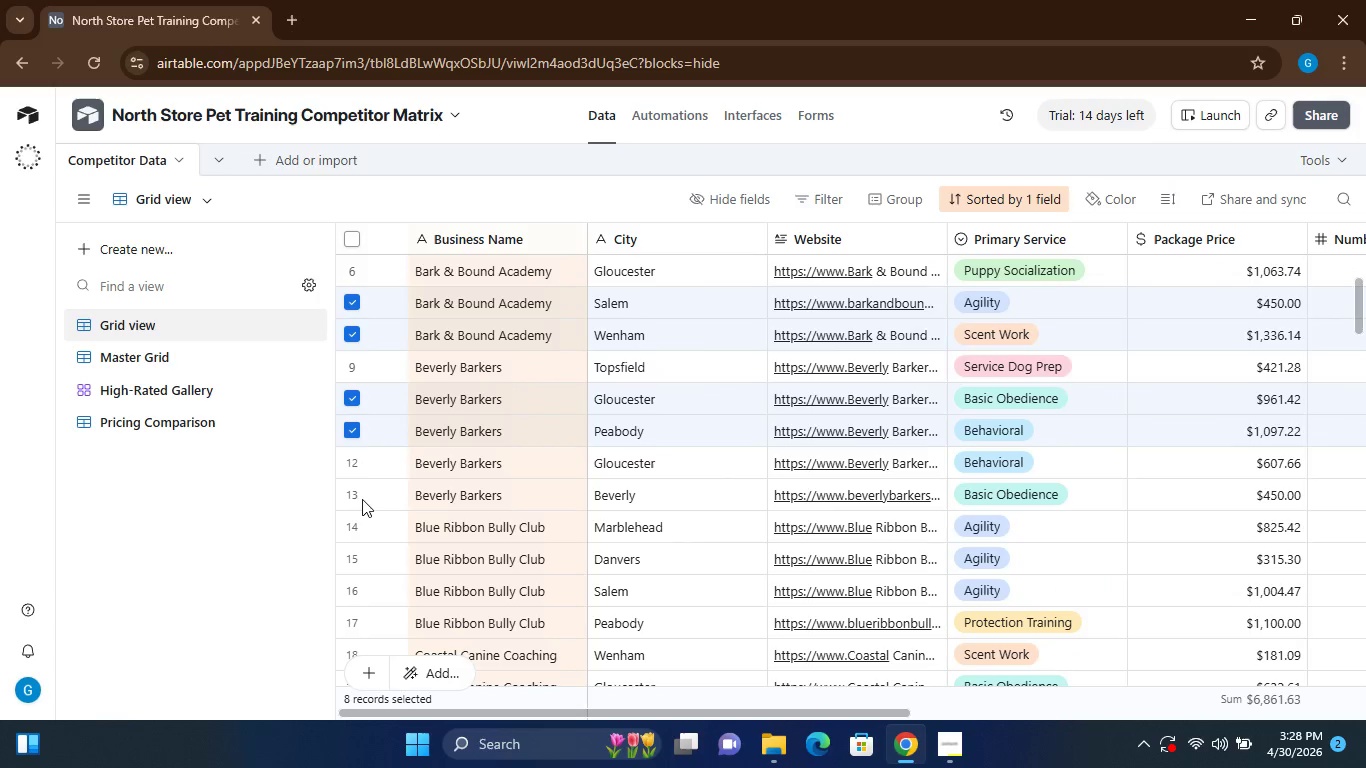 
left_click([355, 463])
 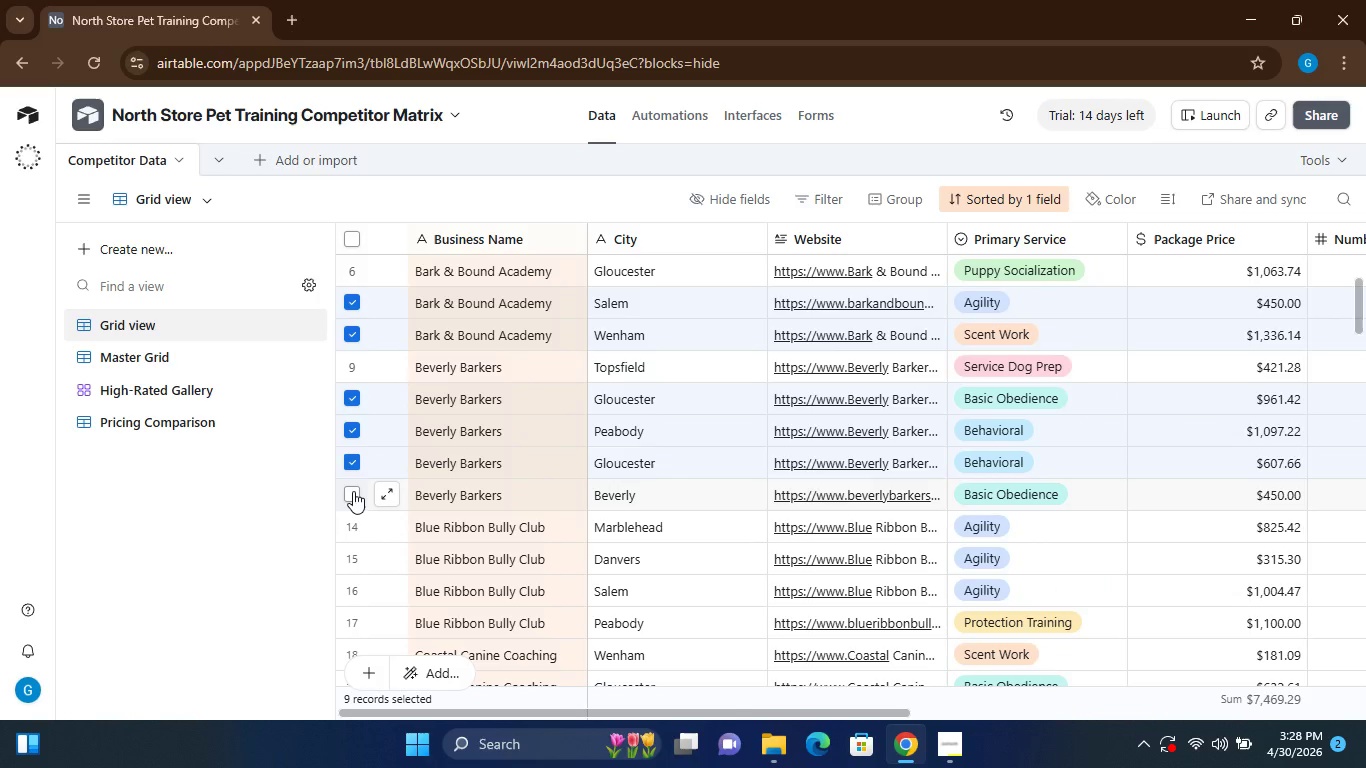 
left_click([353, 491])
 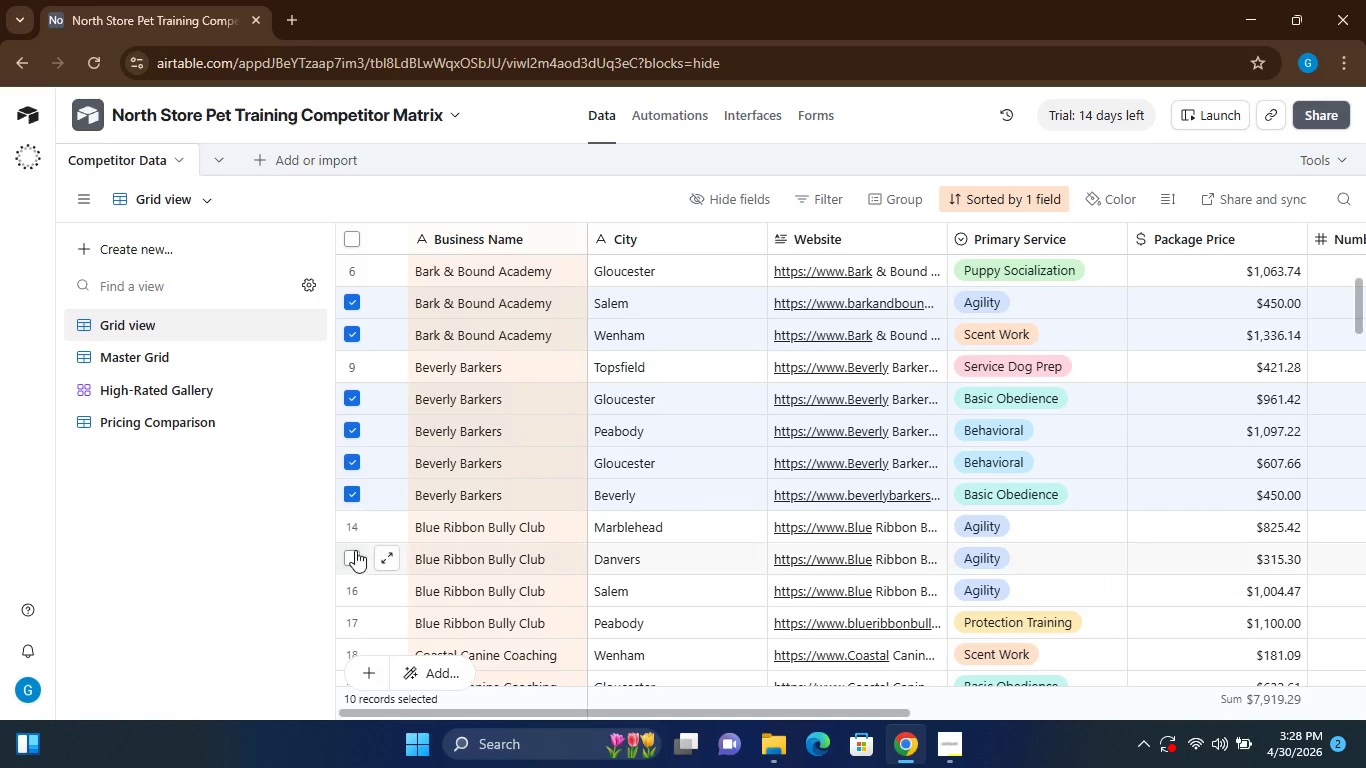 
left_click([355, 550])
 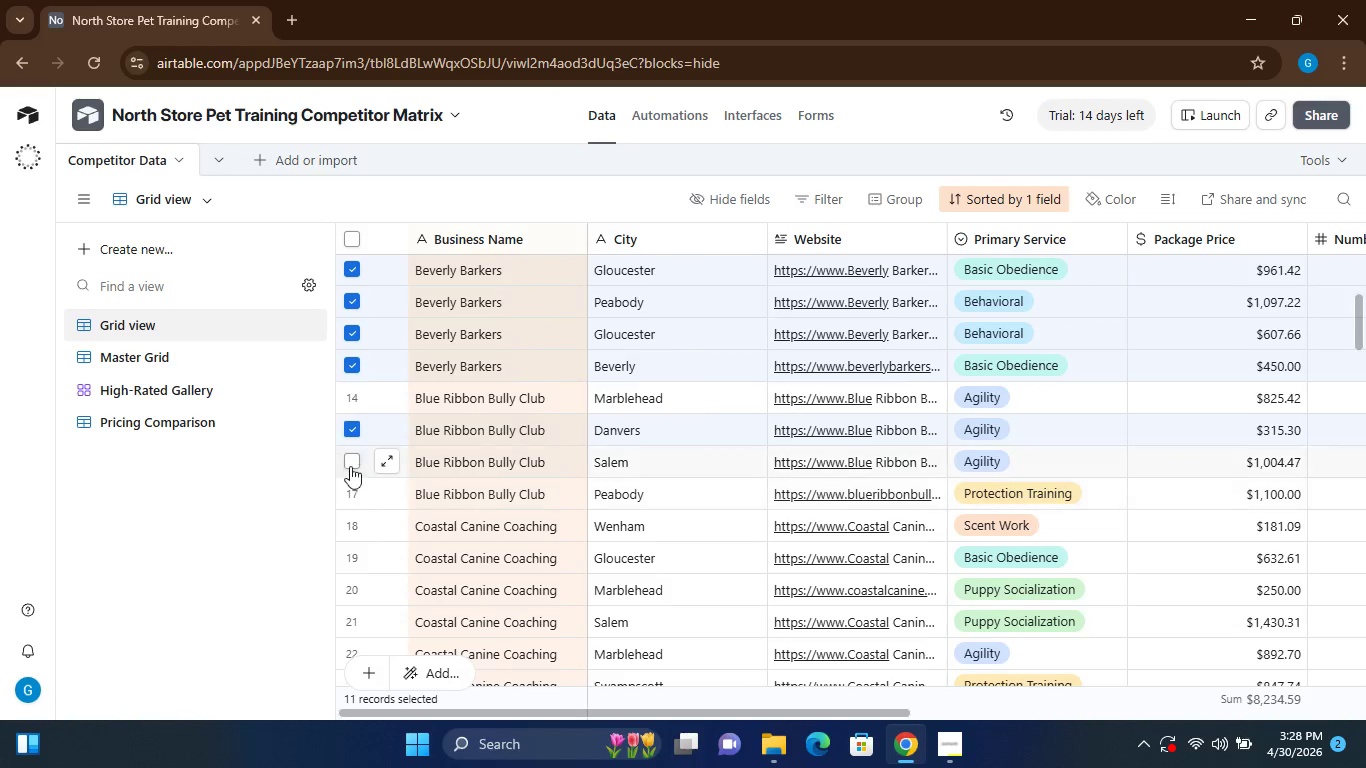 
left_click([350, 456])
 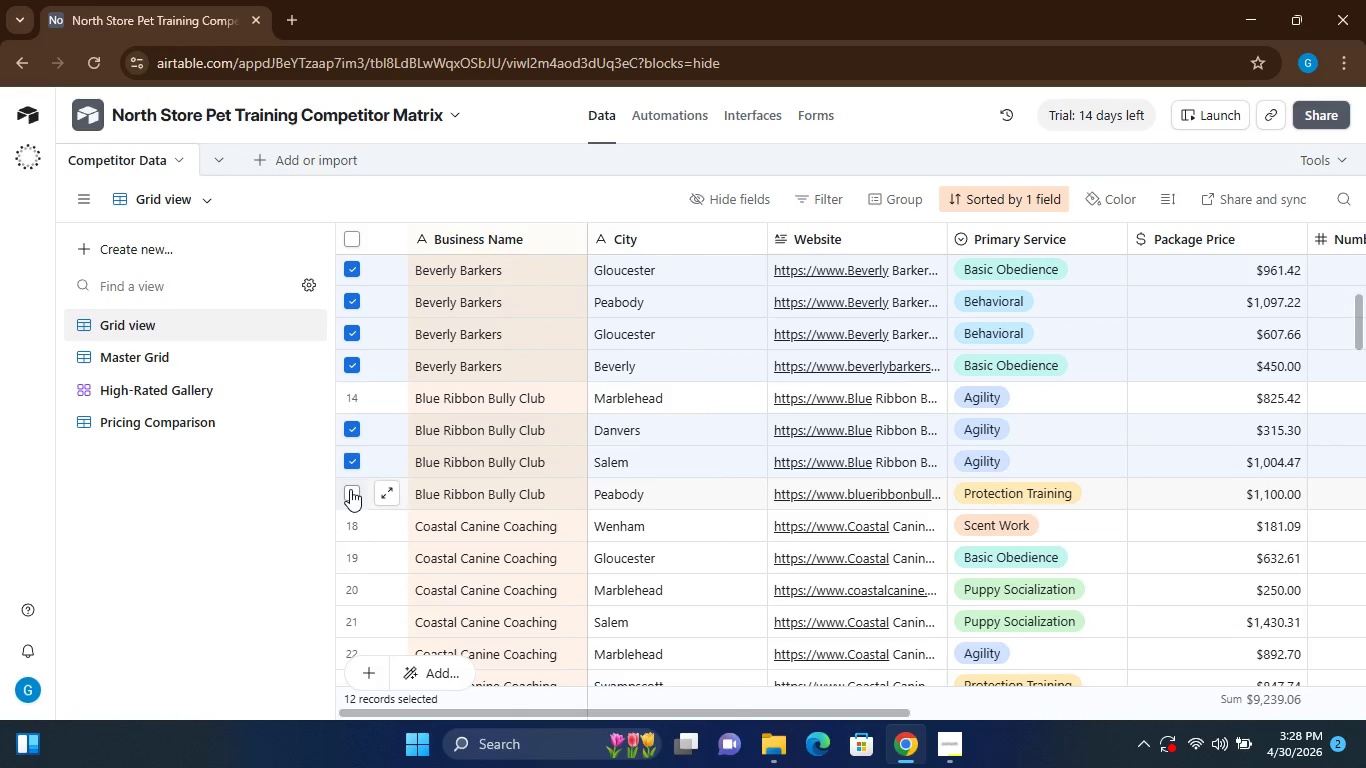 
left_click([350, 489])
 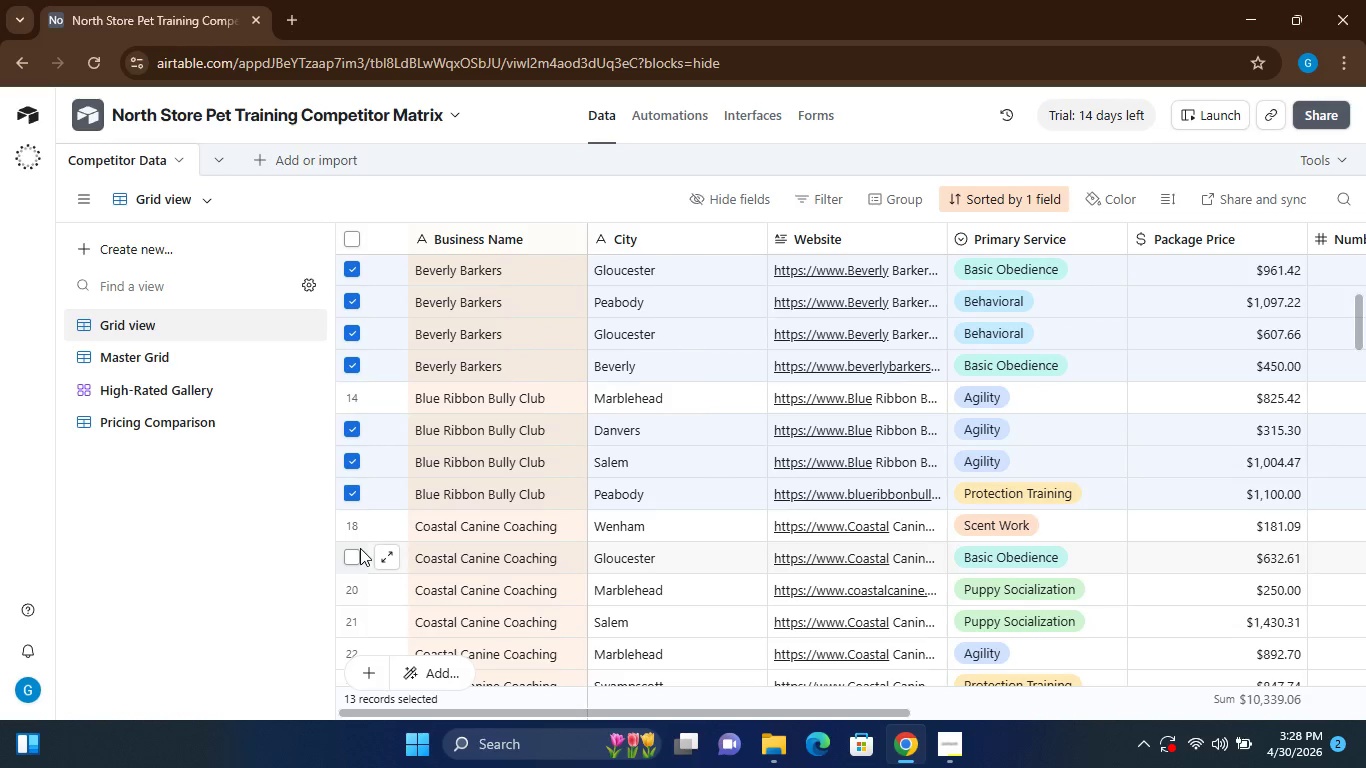 
left_click([360, 548])
 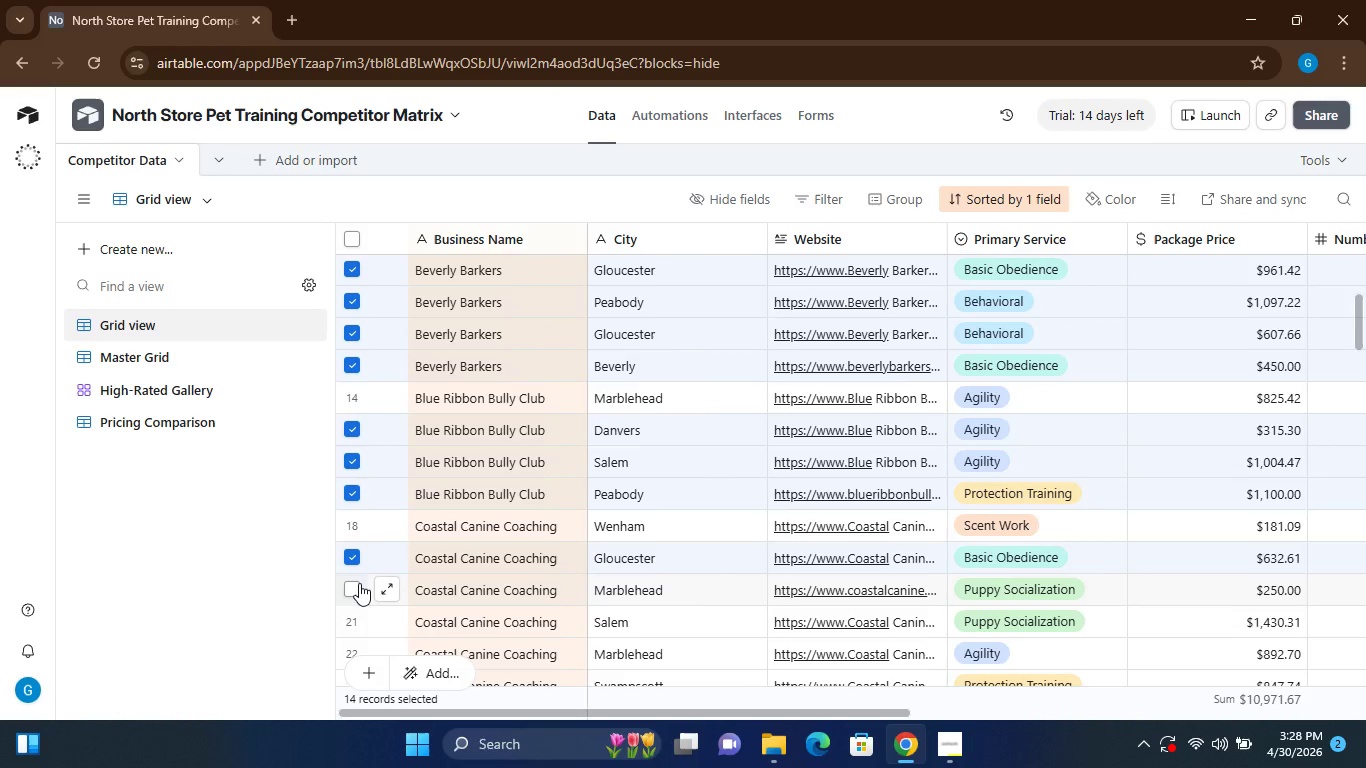 
left_click([359, 583])
 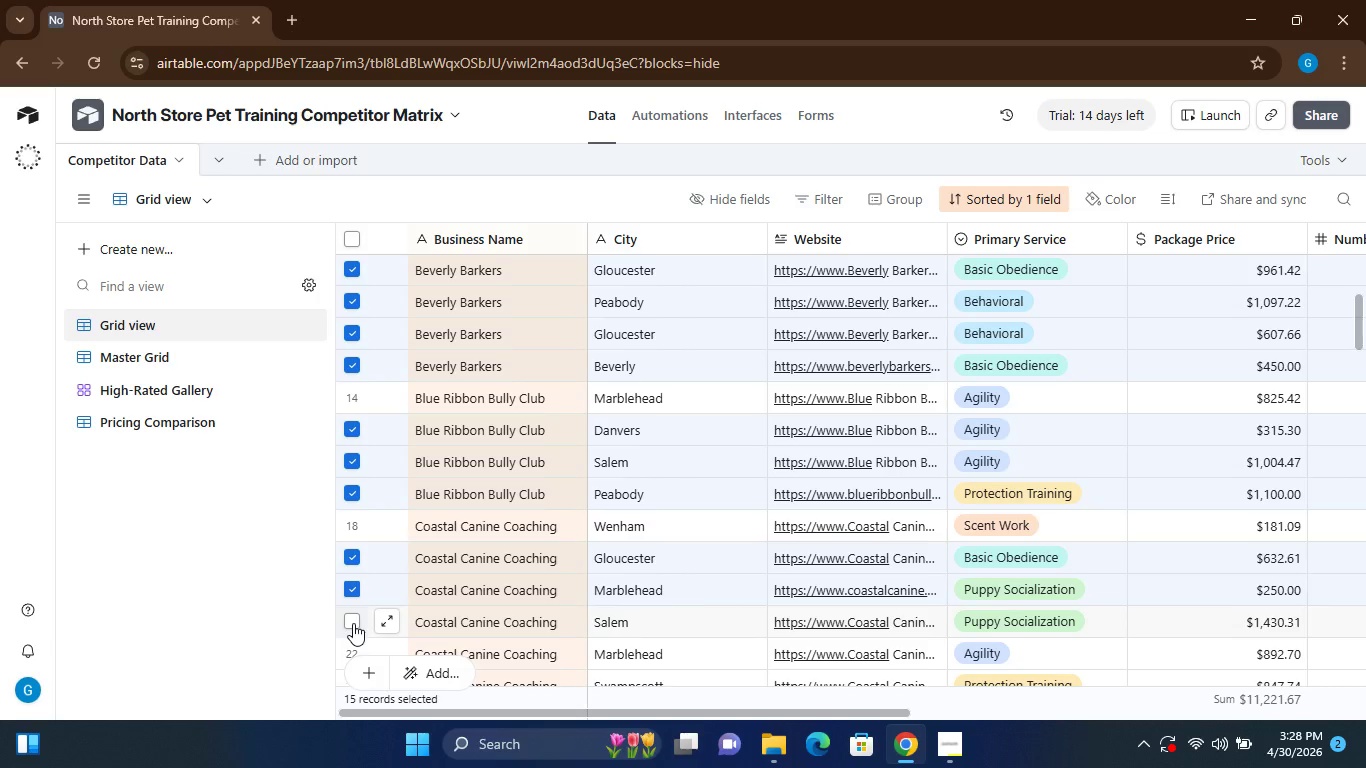 
left_click([353, 623])
 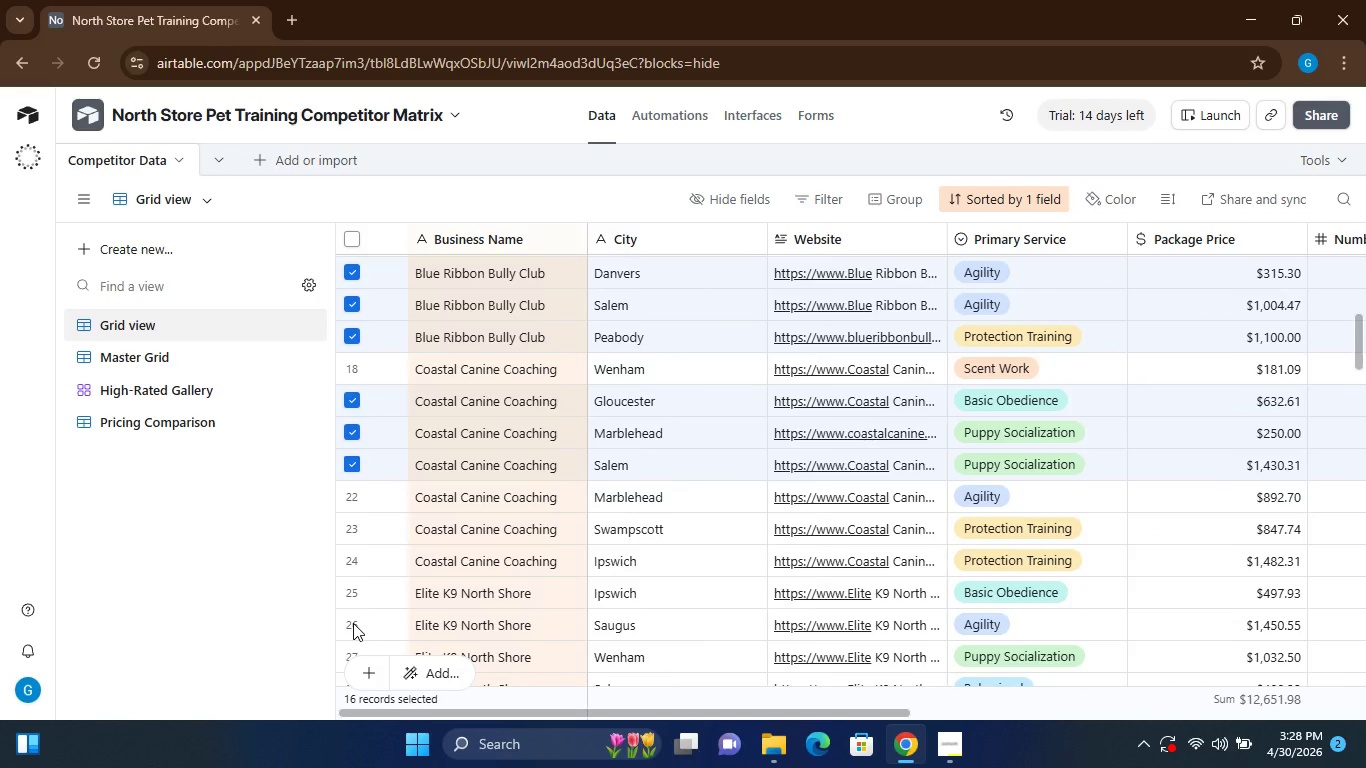 
left_click([352, 494])
 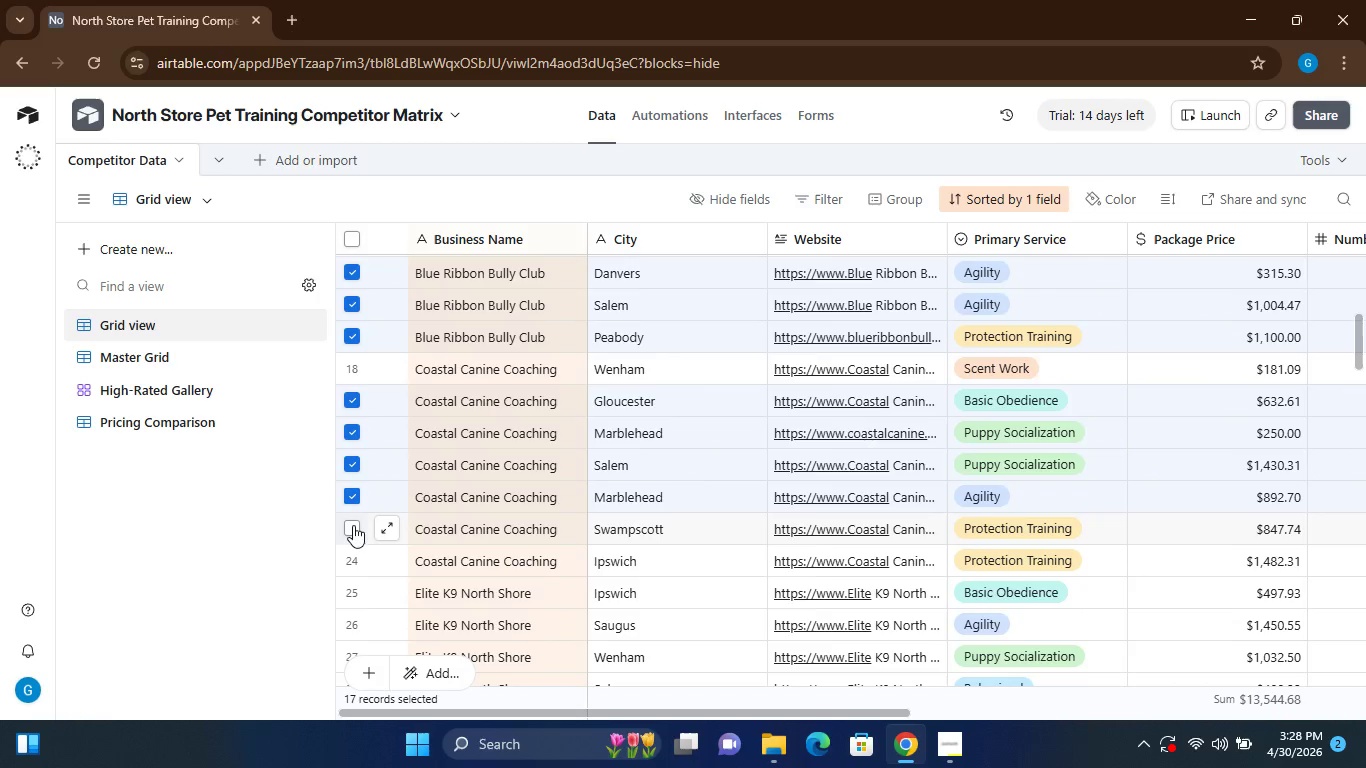 
left_click([353, 525])
 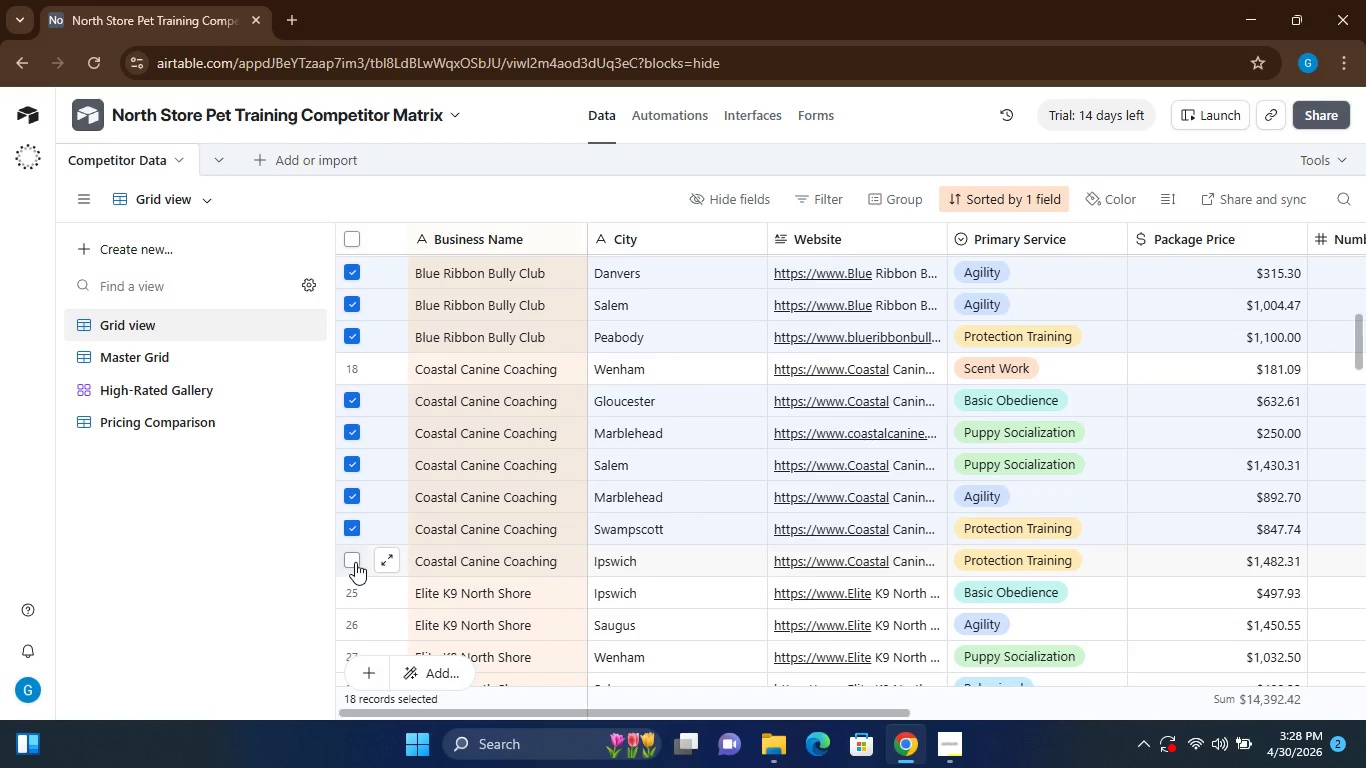 
left_click([355, 562])
 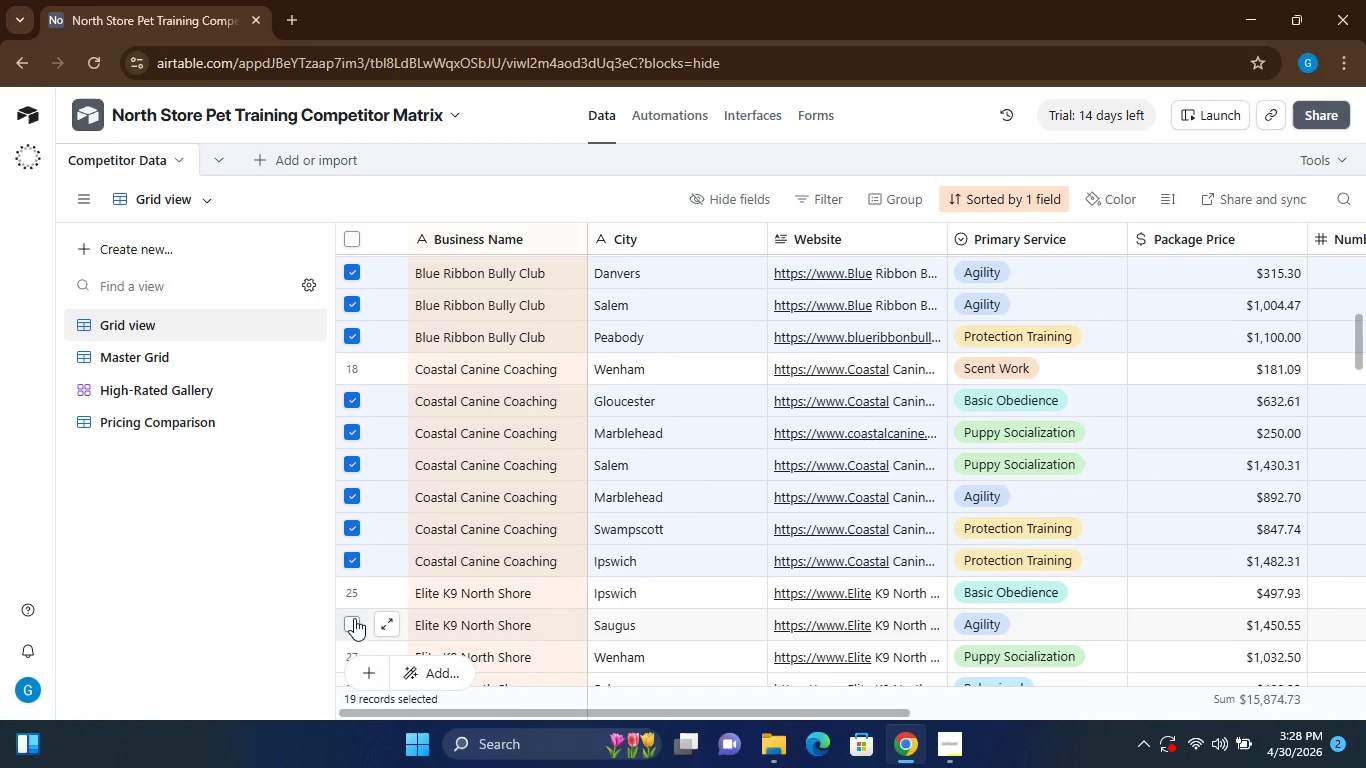 
left_click([354, 618])
 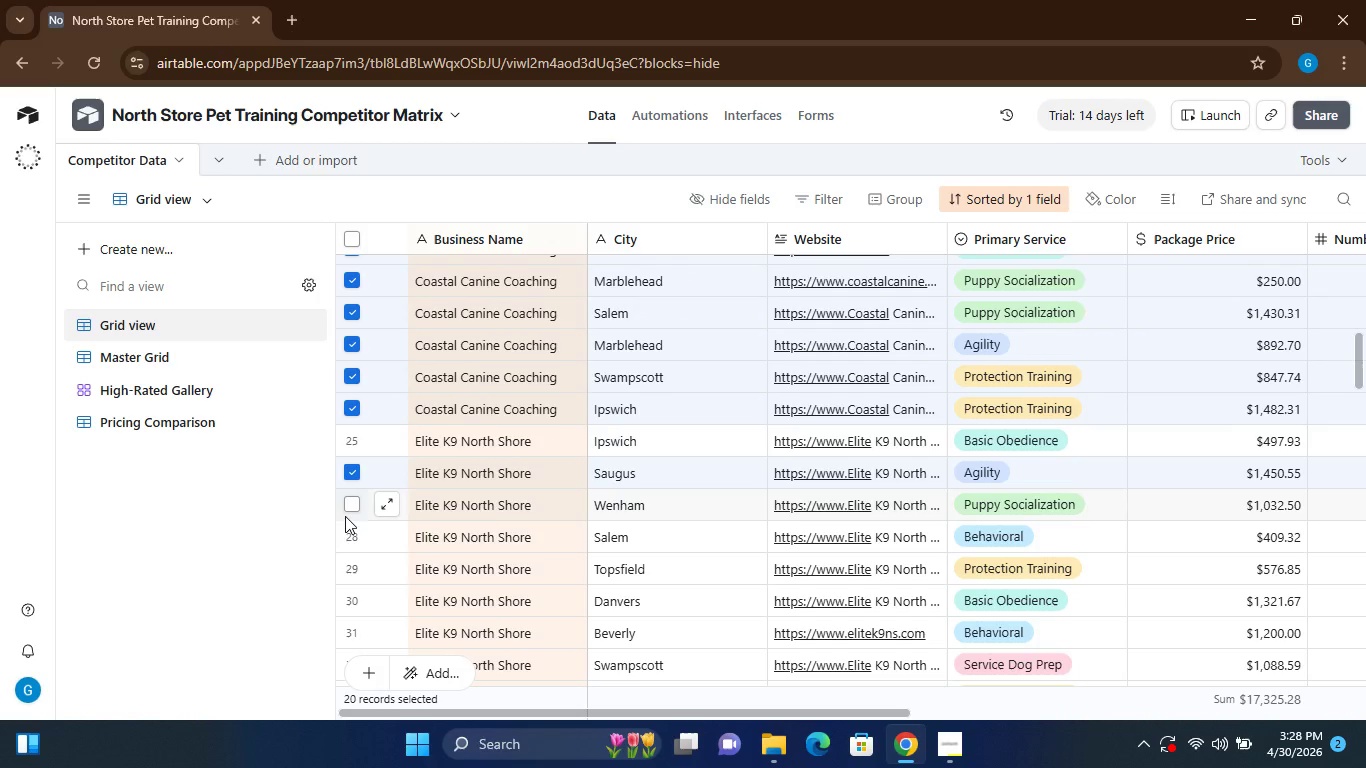 
left_click([345, 510])
 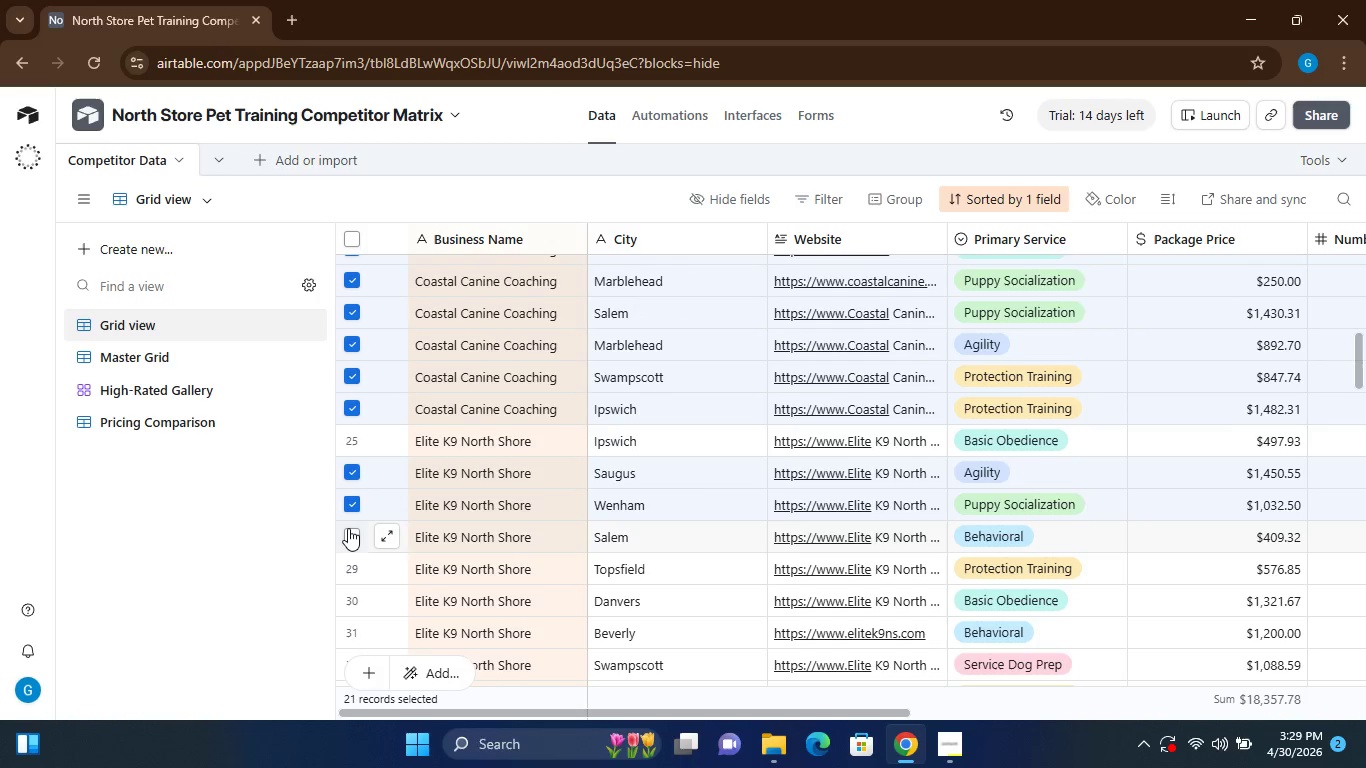 
left_click([348, 528])
 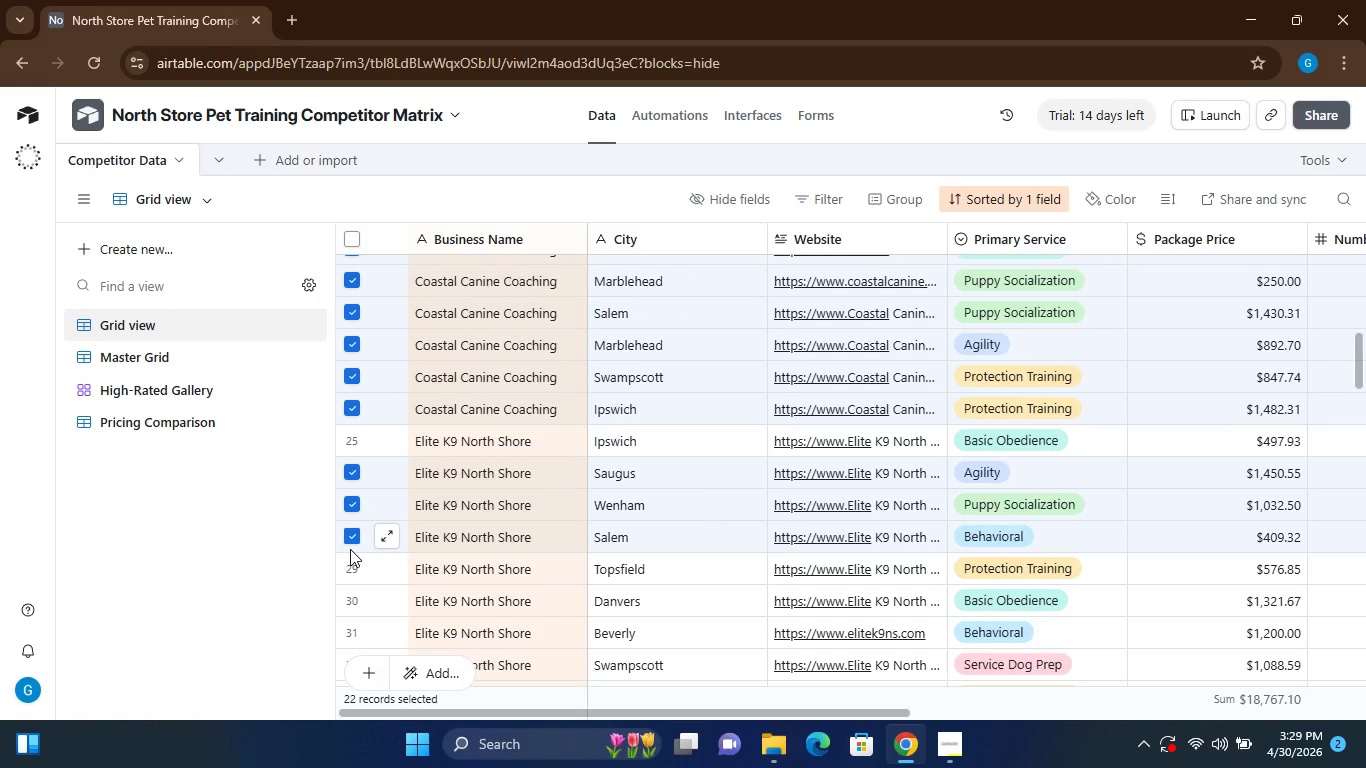 
left_click([350, 549])
 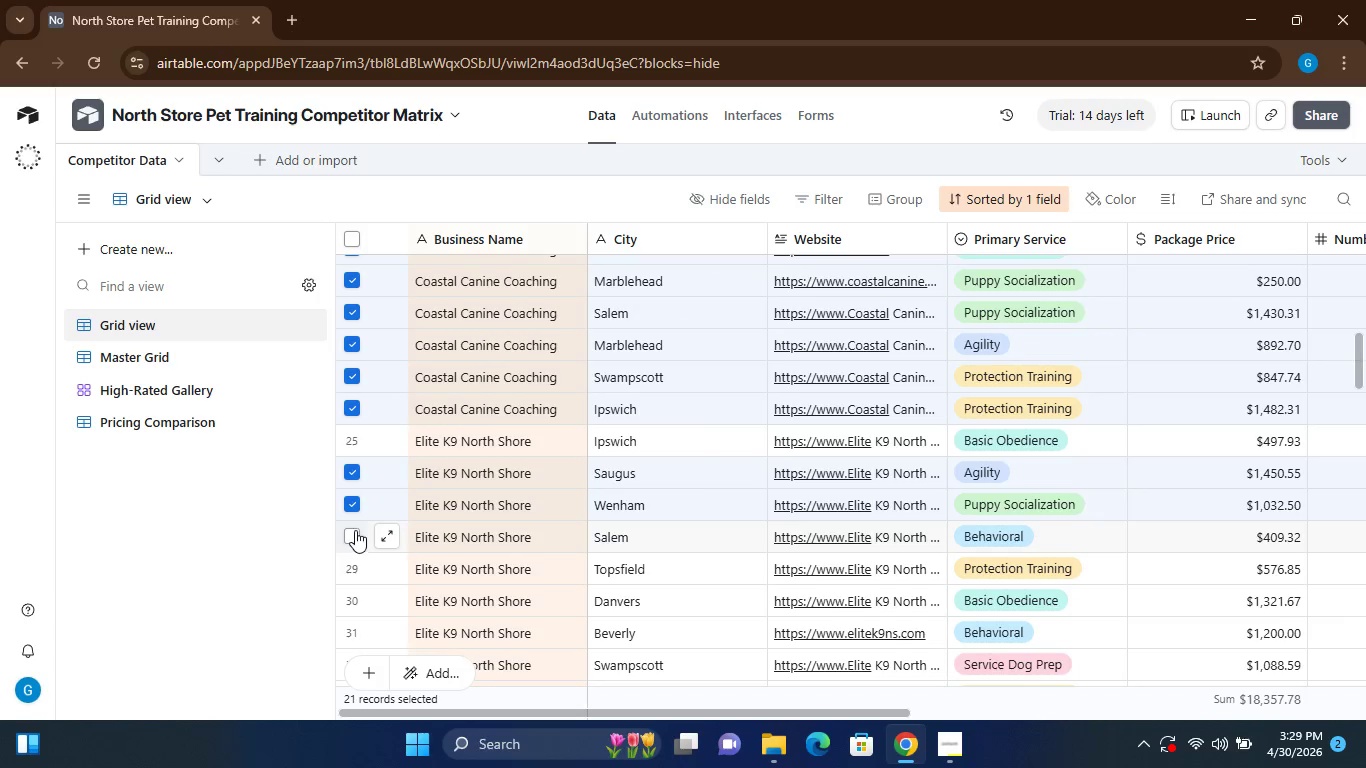 
left_click([355, 530])
 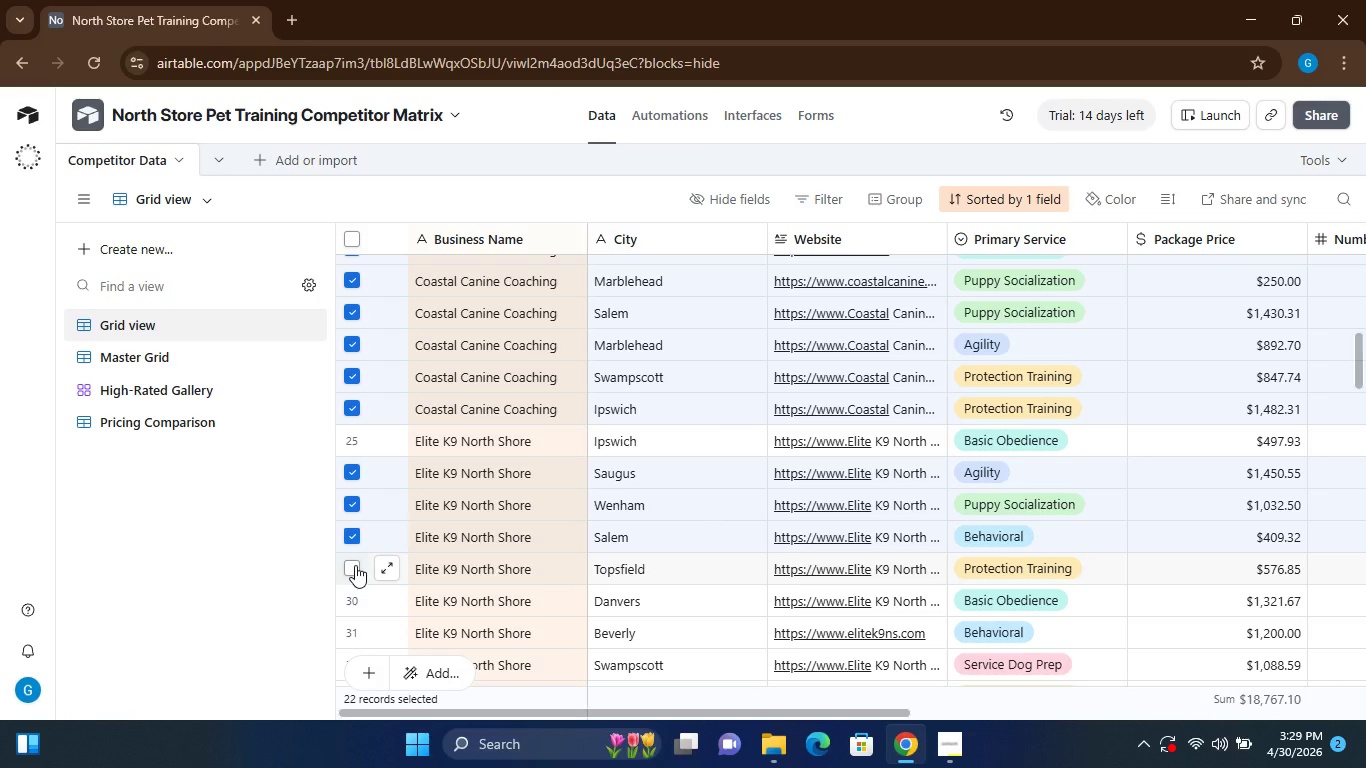 
left_click([355, 565])
 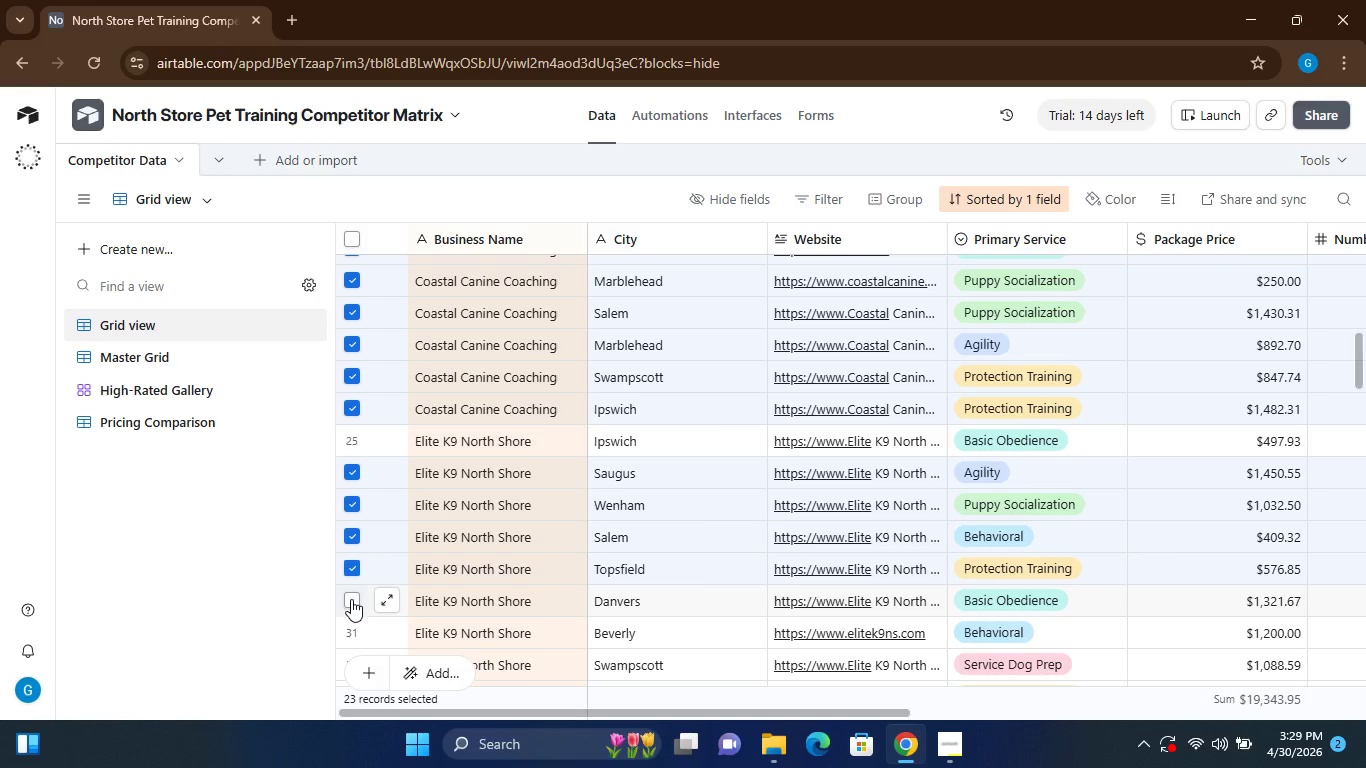 
left_click([351, 599])
 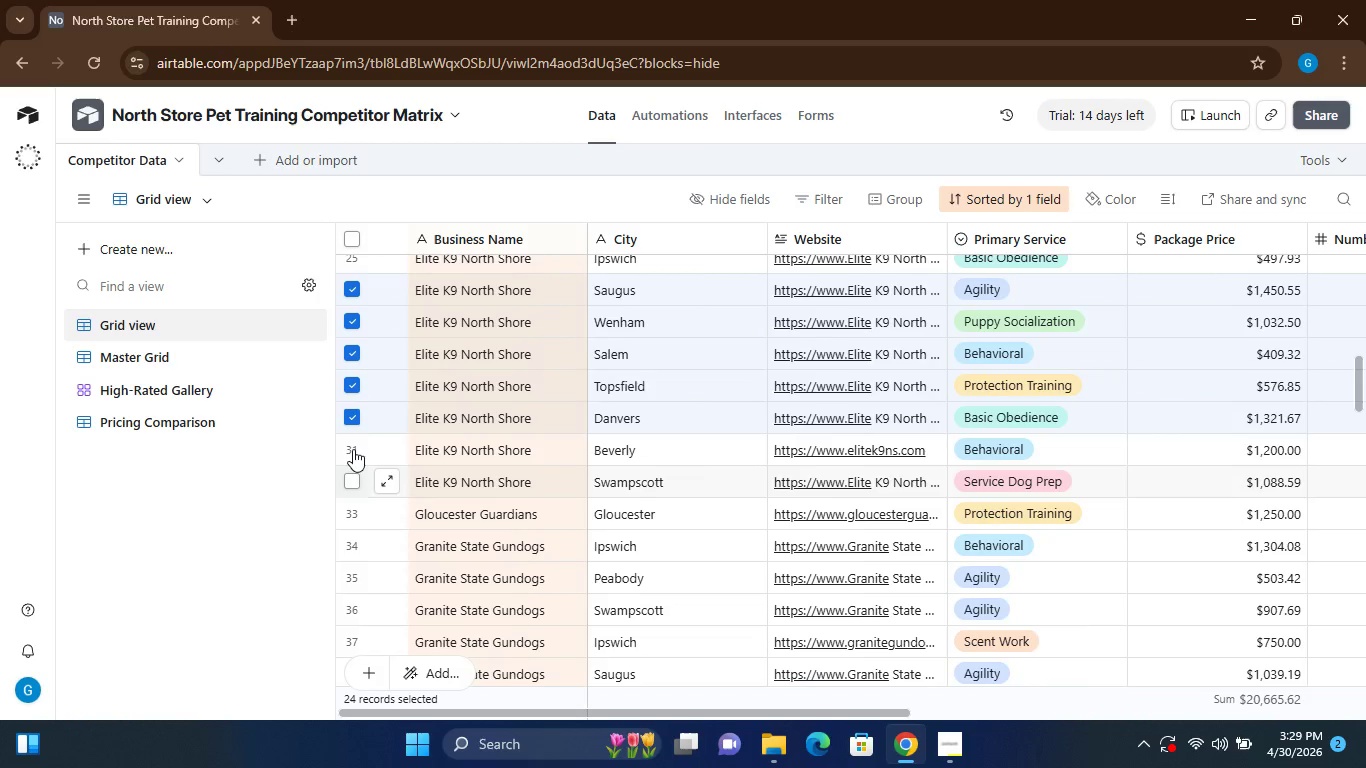 
left_click([353, 446])
 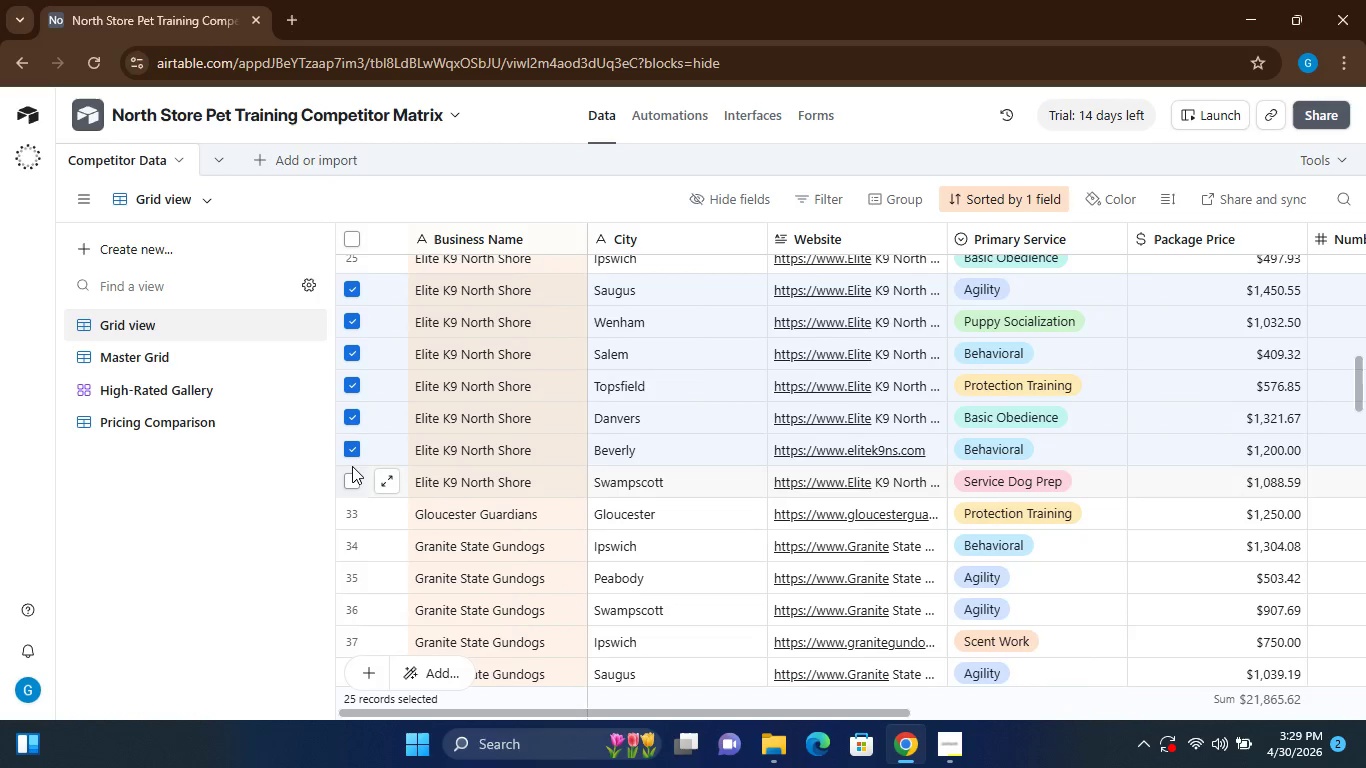 
left_click([352, 466])
 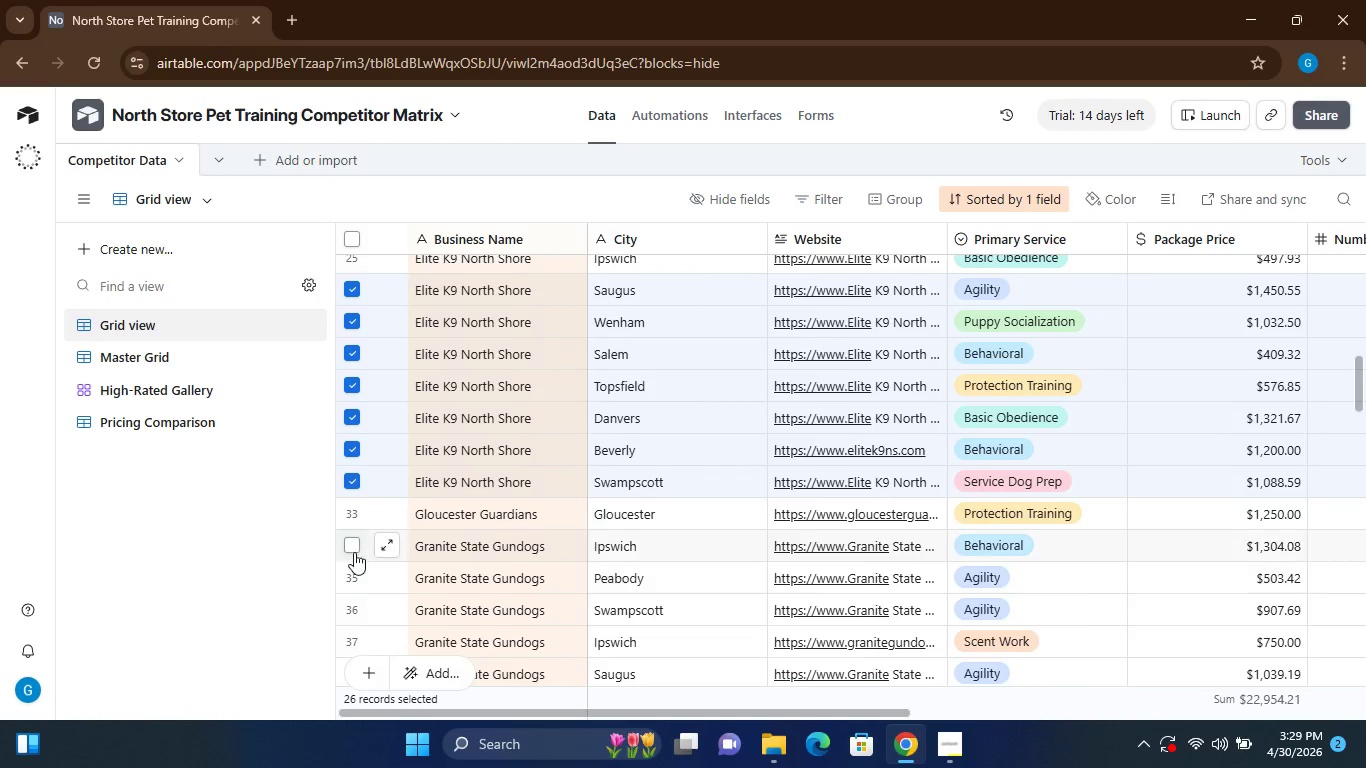 
left_click([354, 549])
 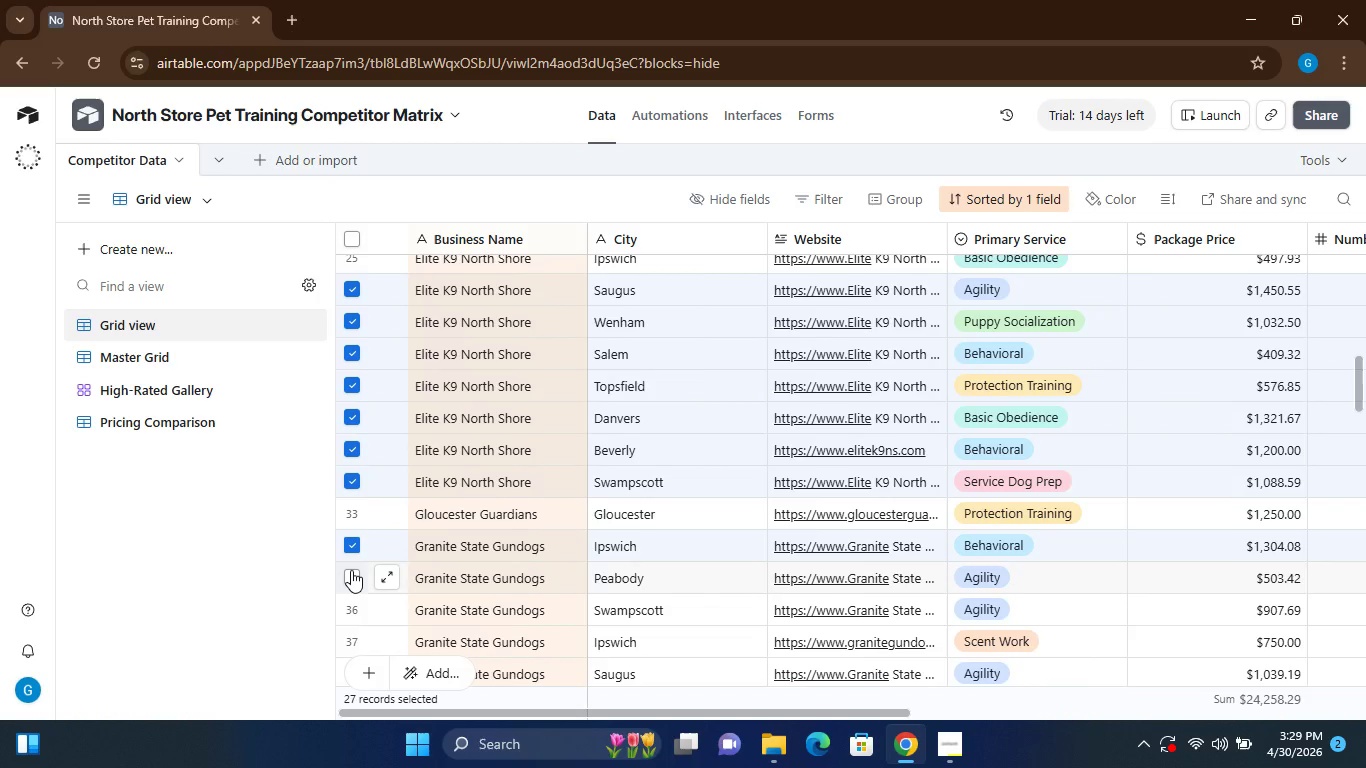 
left_click([351, 570])
 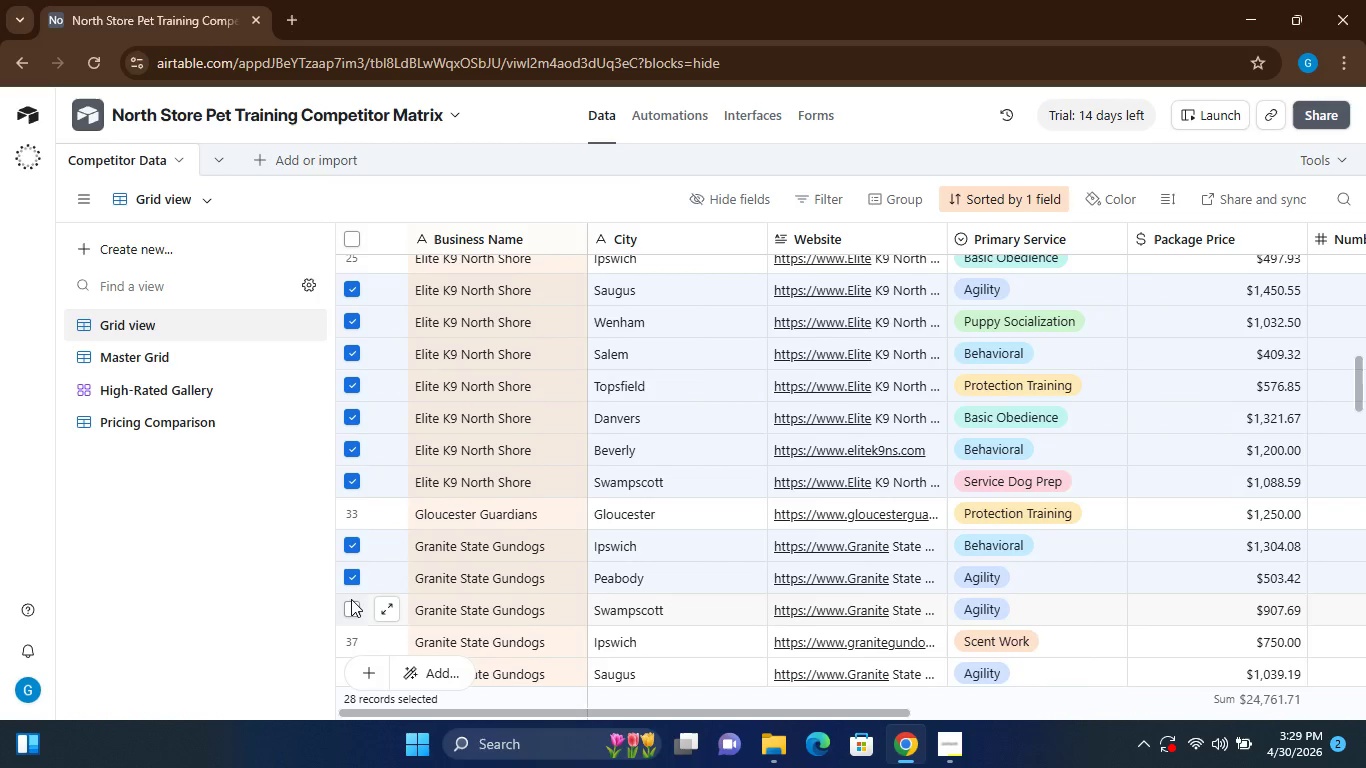 
left_click([351, 599])
 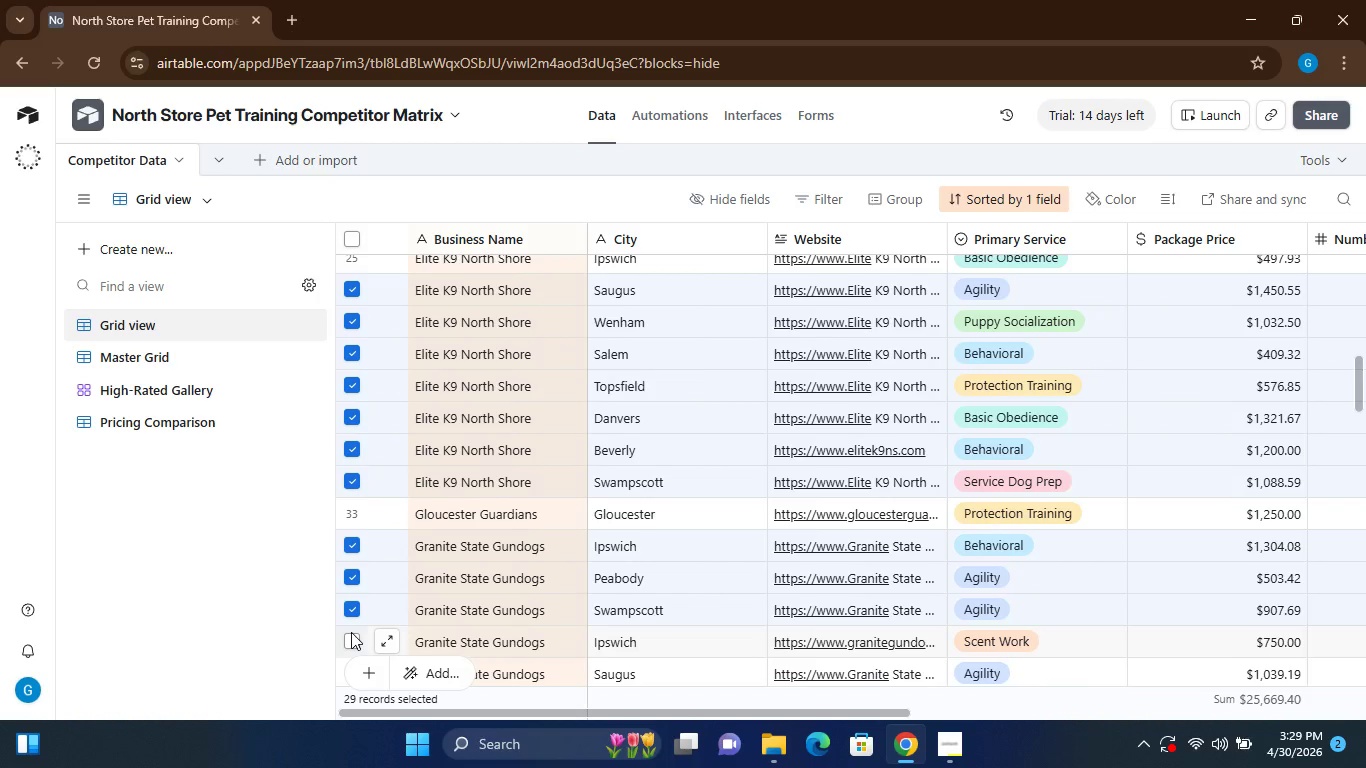 
left_click([351, 632])
 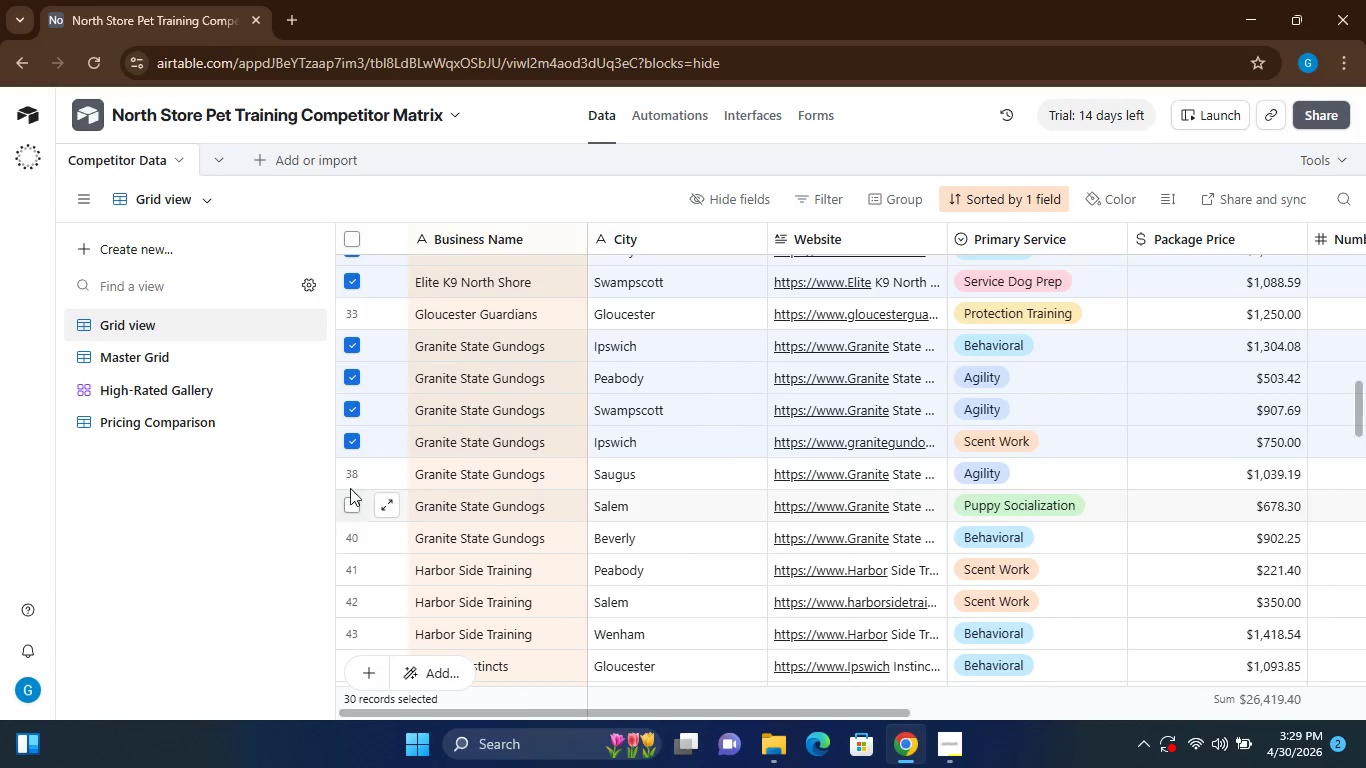 
left_click([350, 481])
 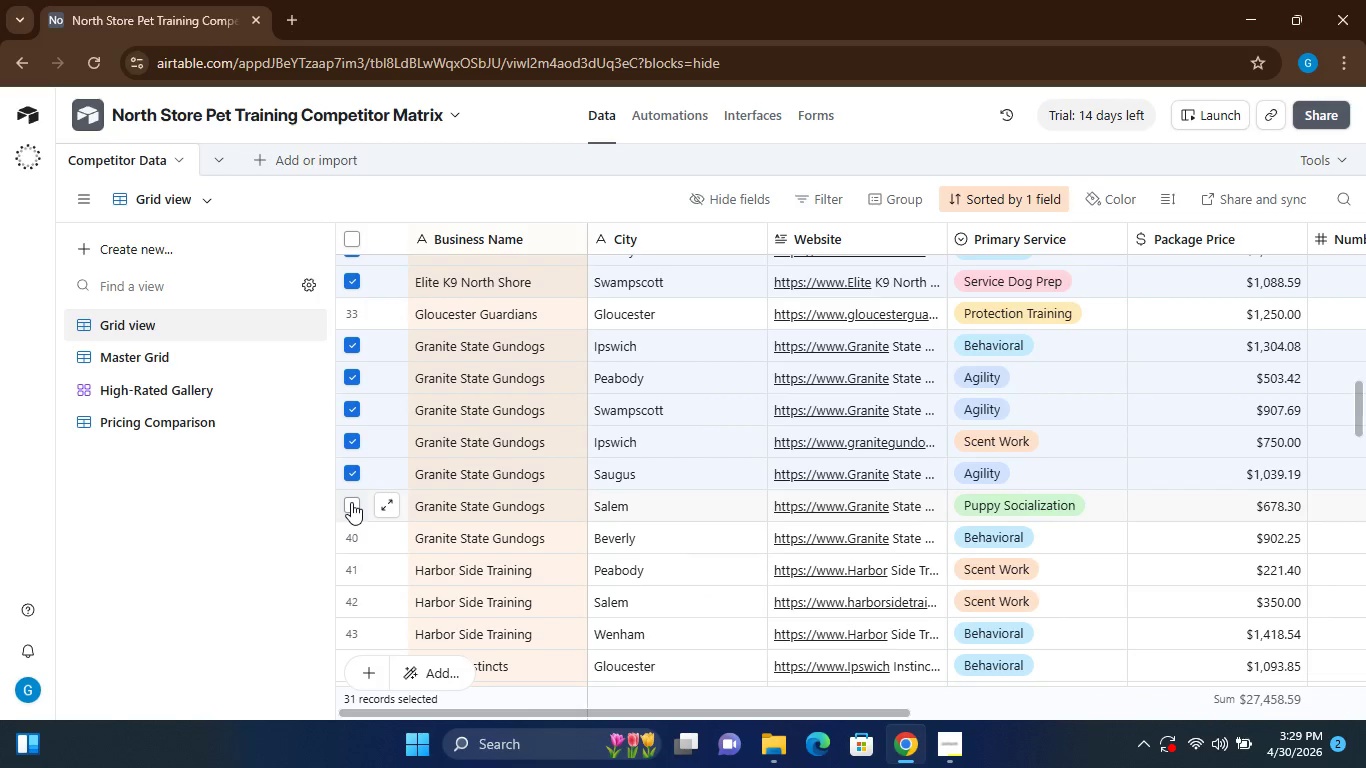 
left_click([351, 502])
 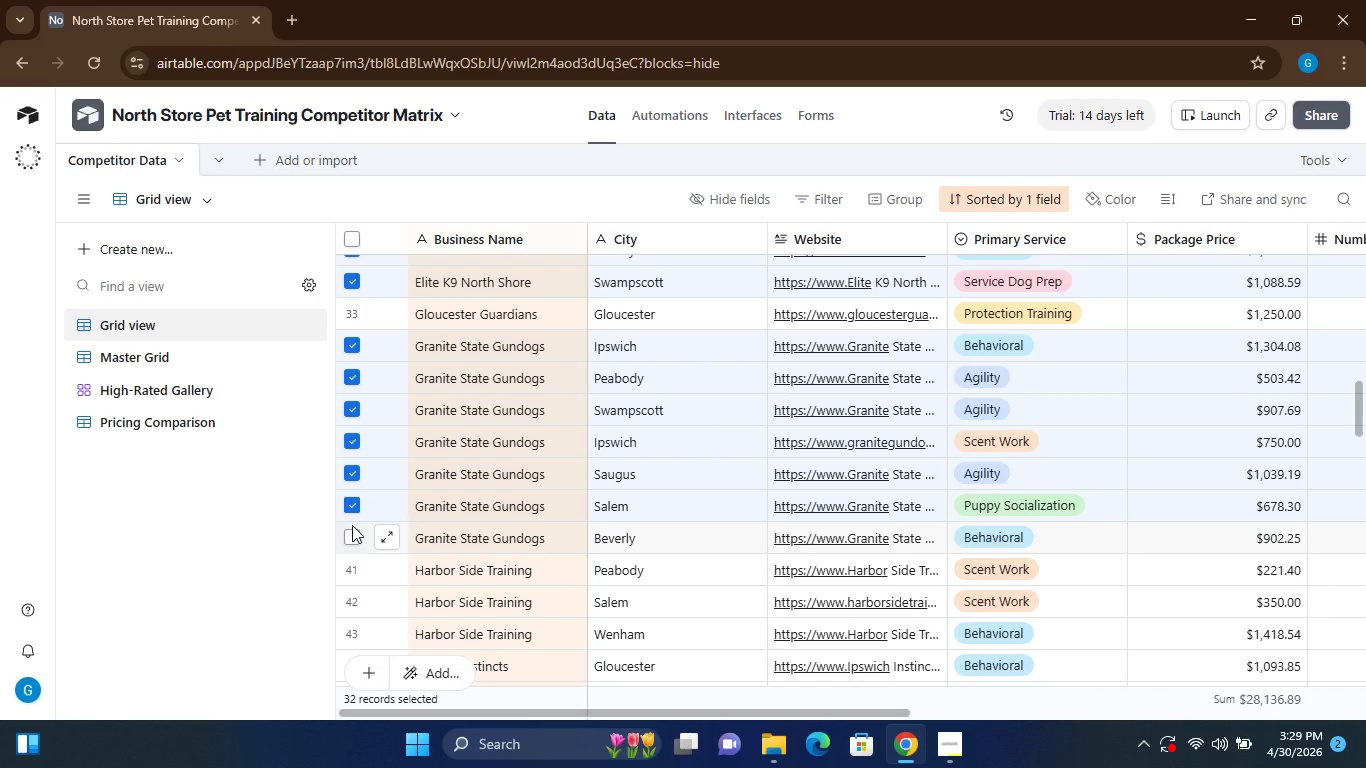 
left_click([352, 525])
 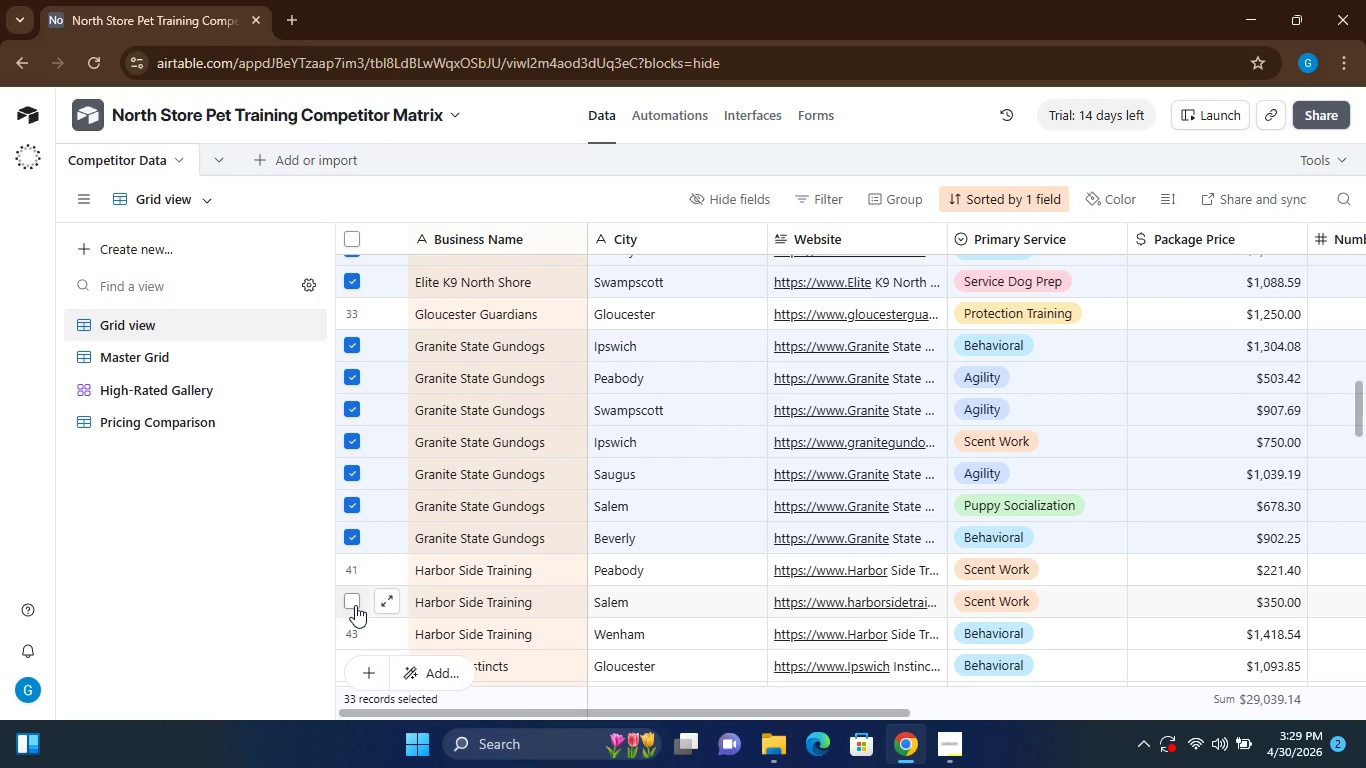 
left_click([355, 605])
 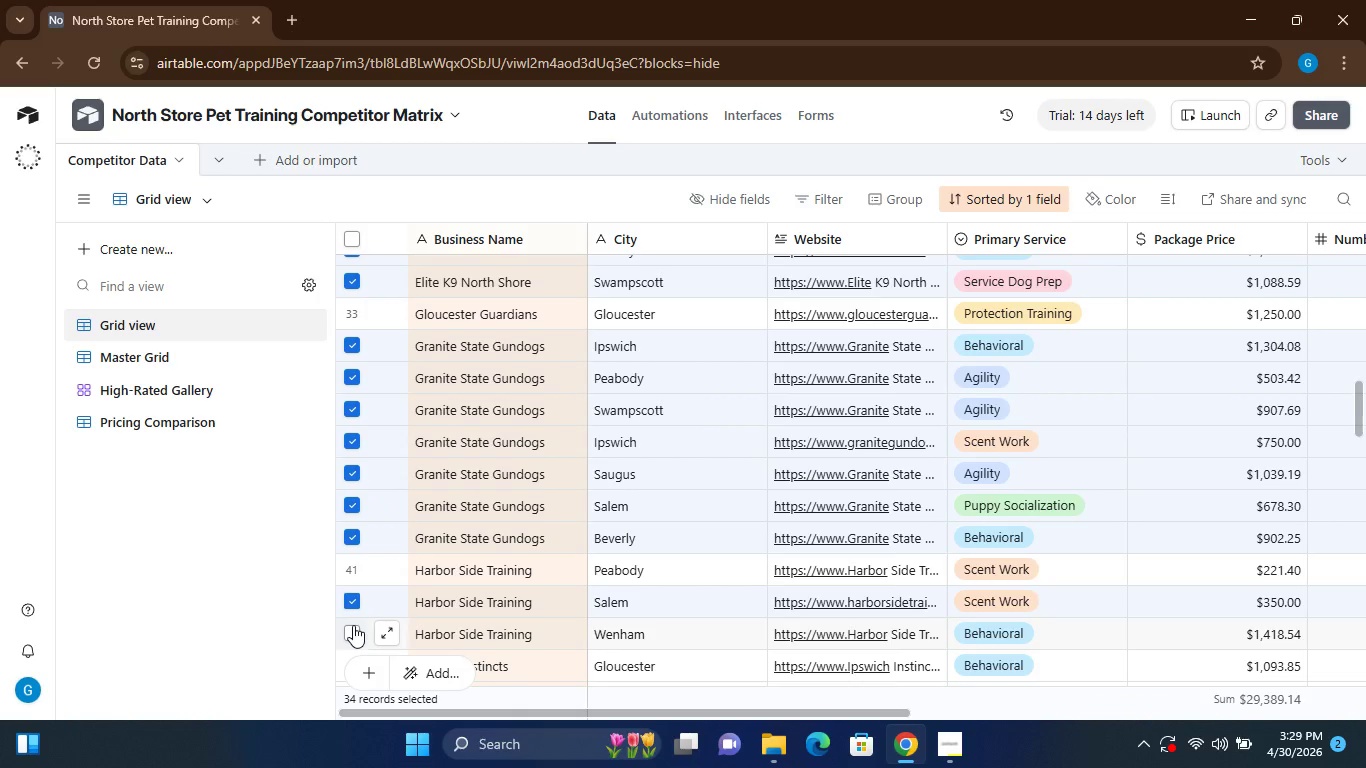 
left_click([353, 625])
 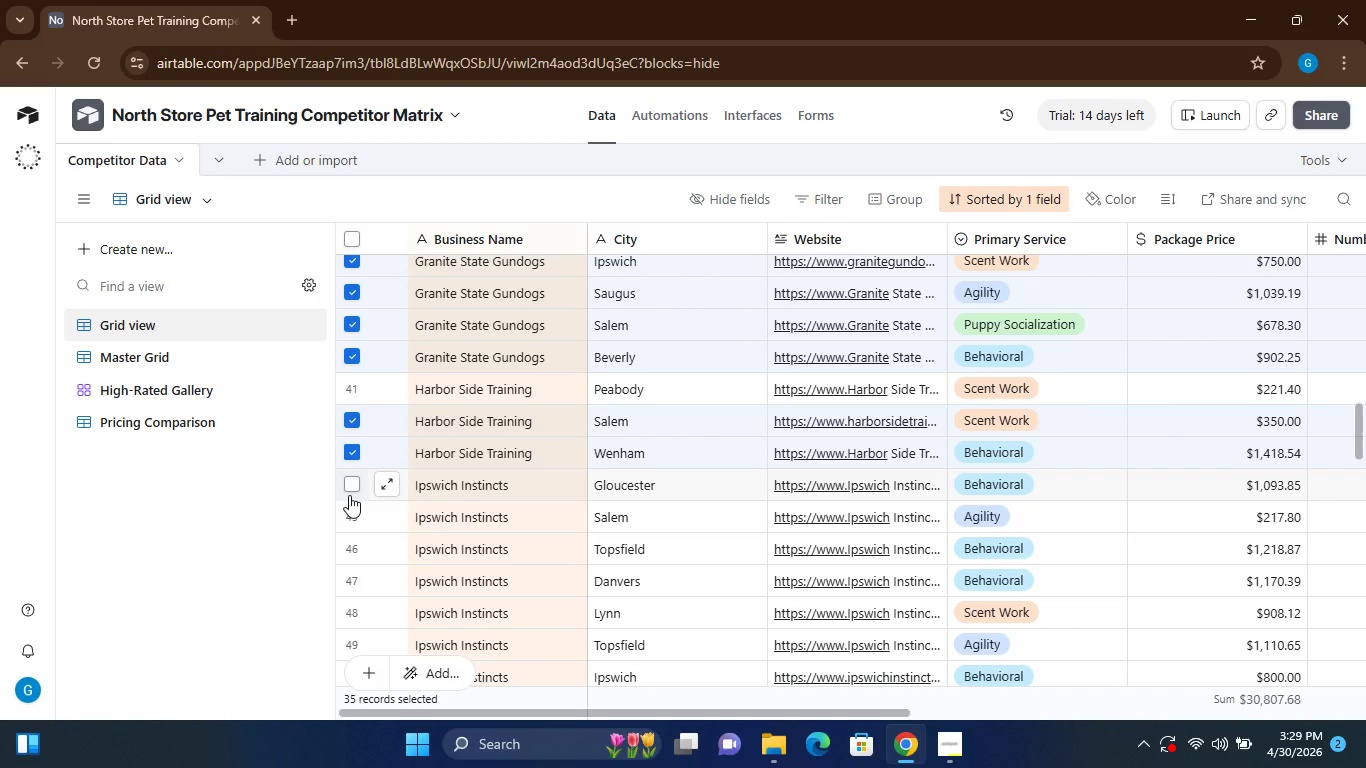 
left_click([341, 528])
 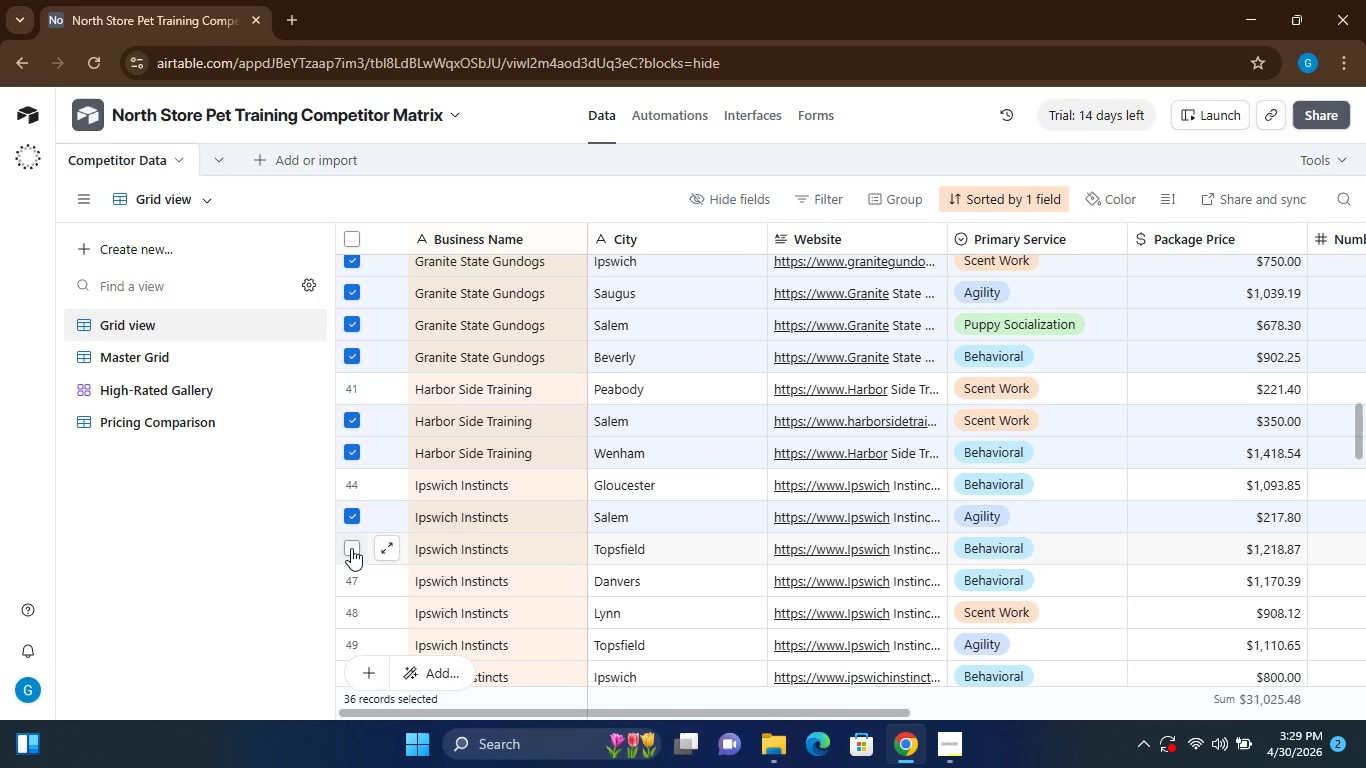 
left_click([351, 548])
 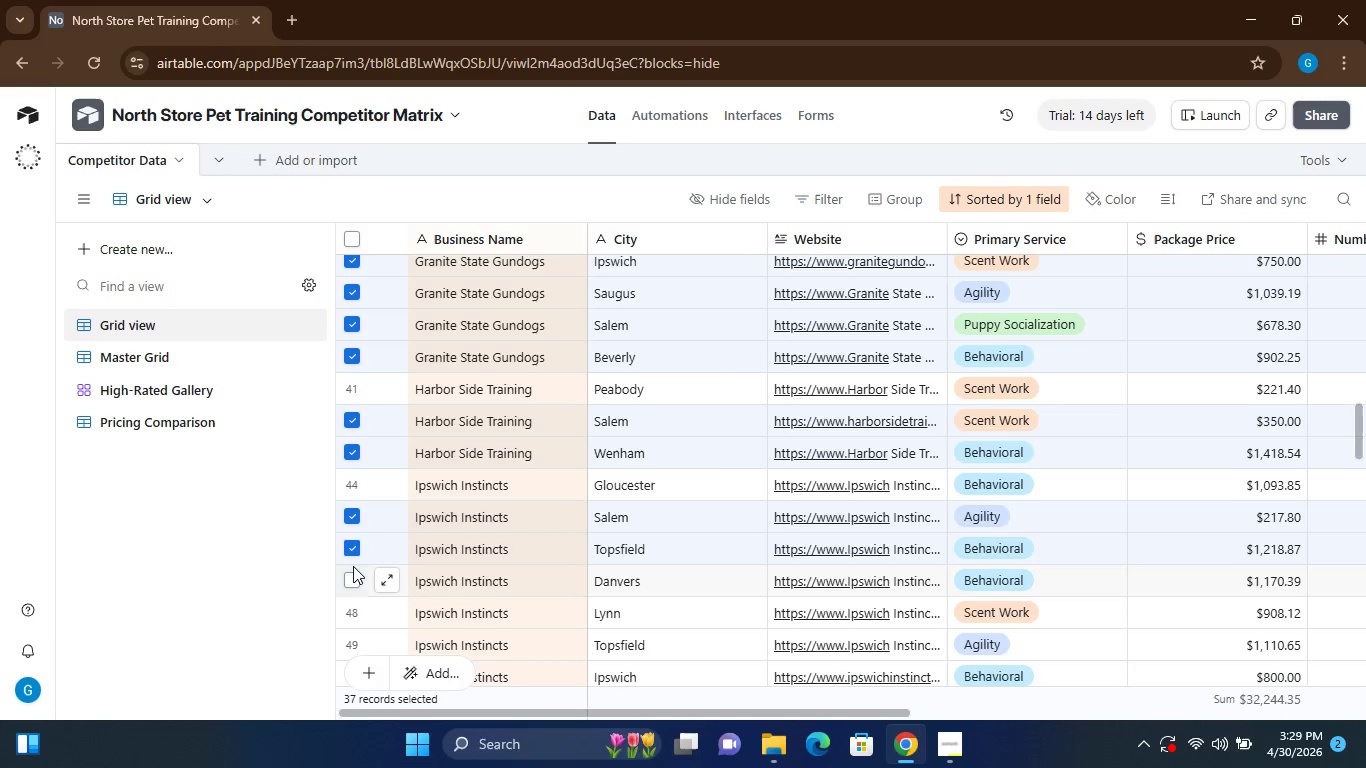 
left_click([353, 566])
 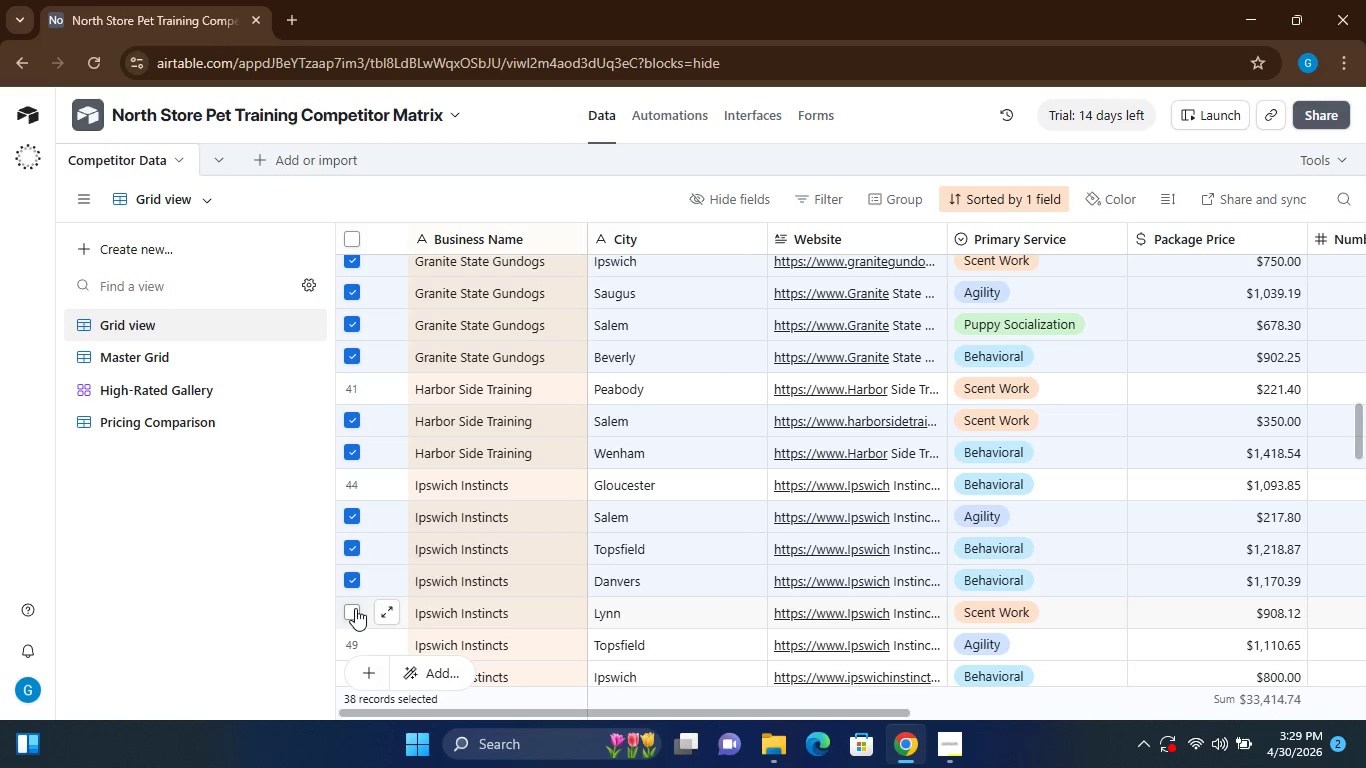 
left_click([355, 608])
 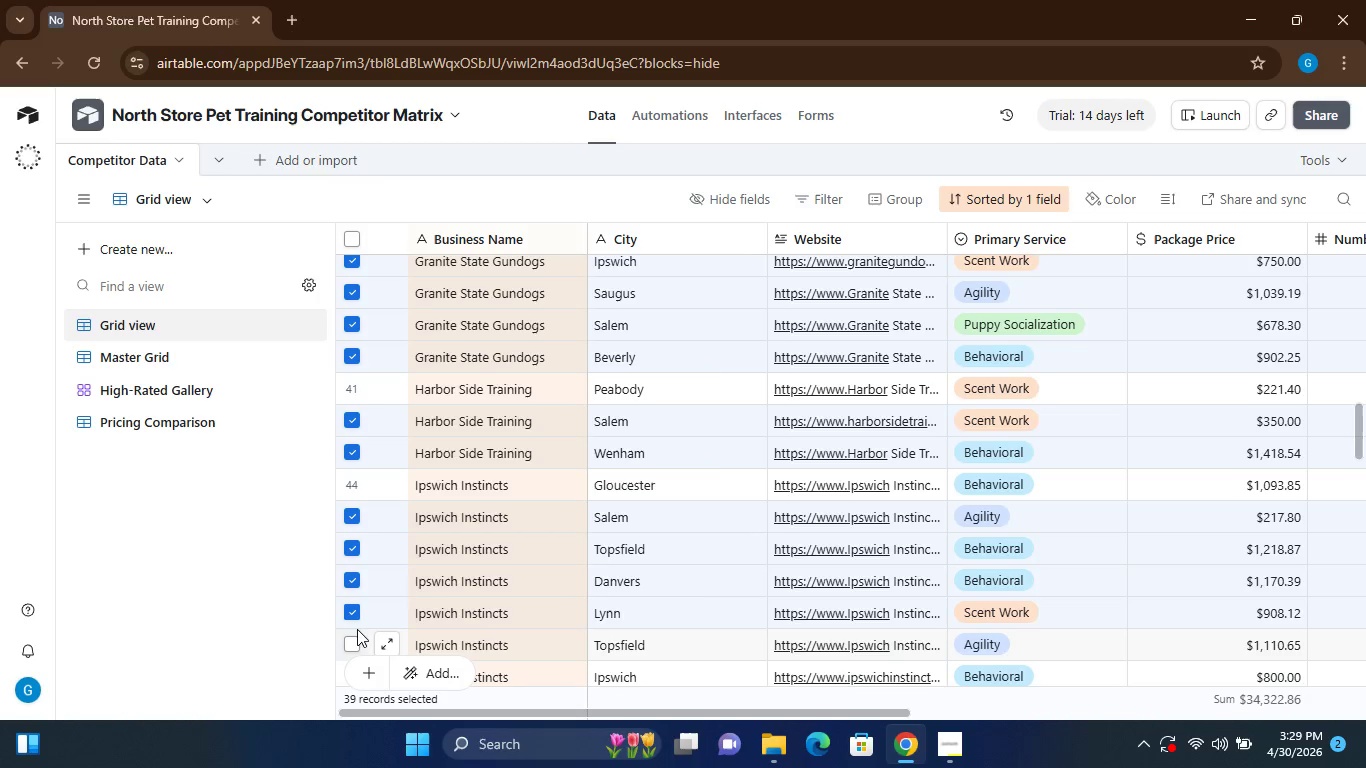 
left_click([357, 629])
 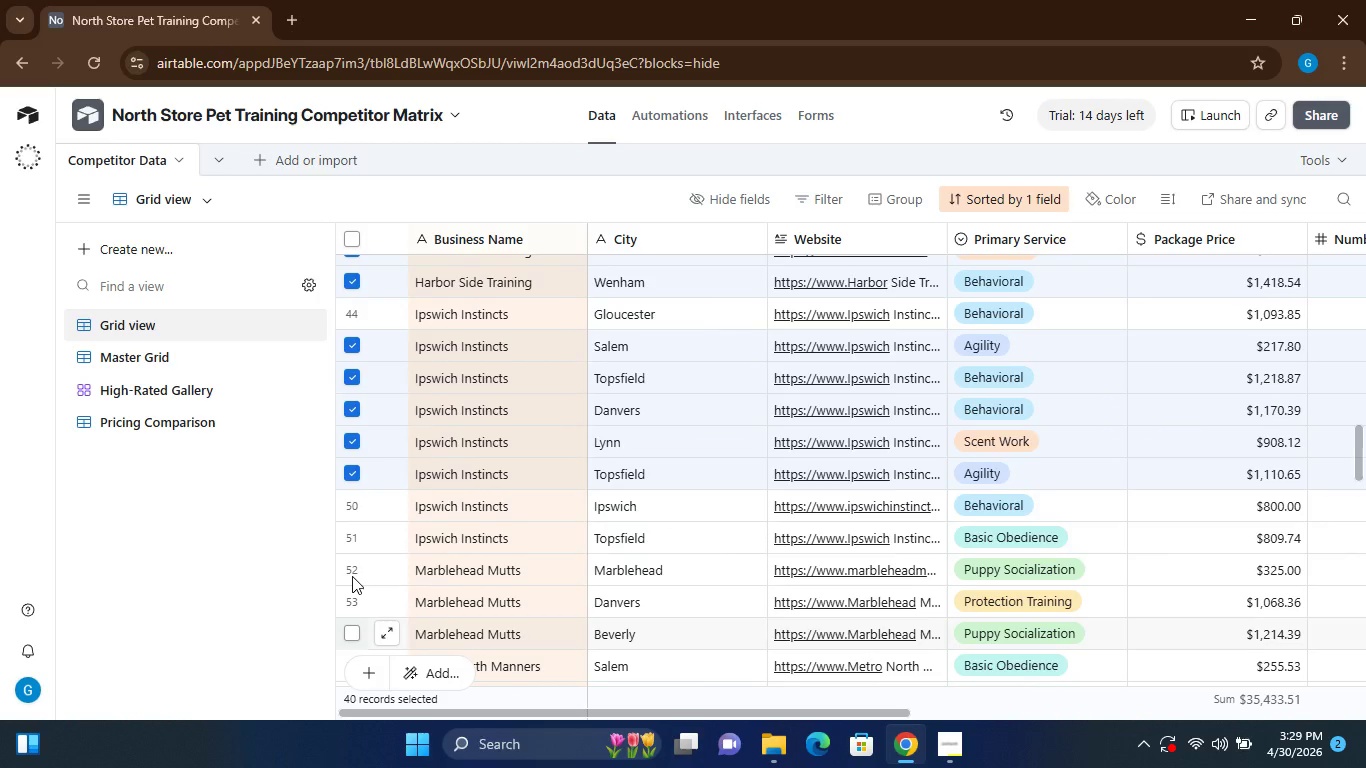 
left_click([356, 516])
 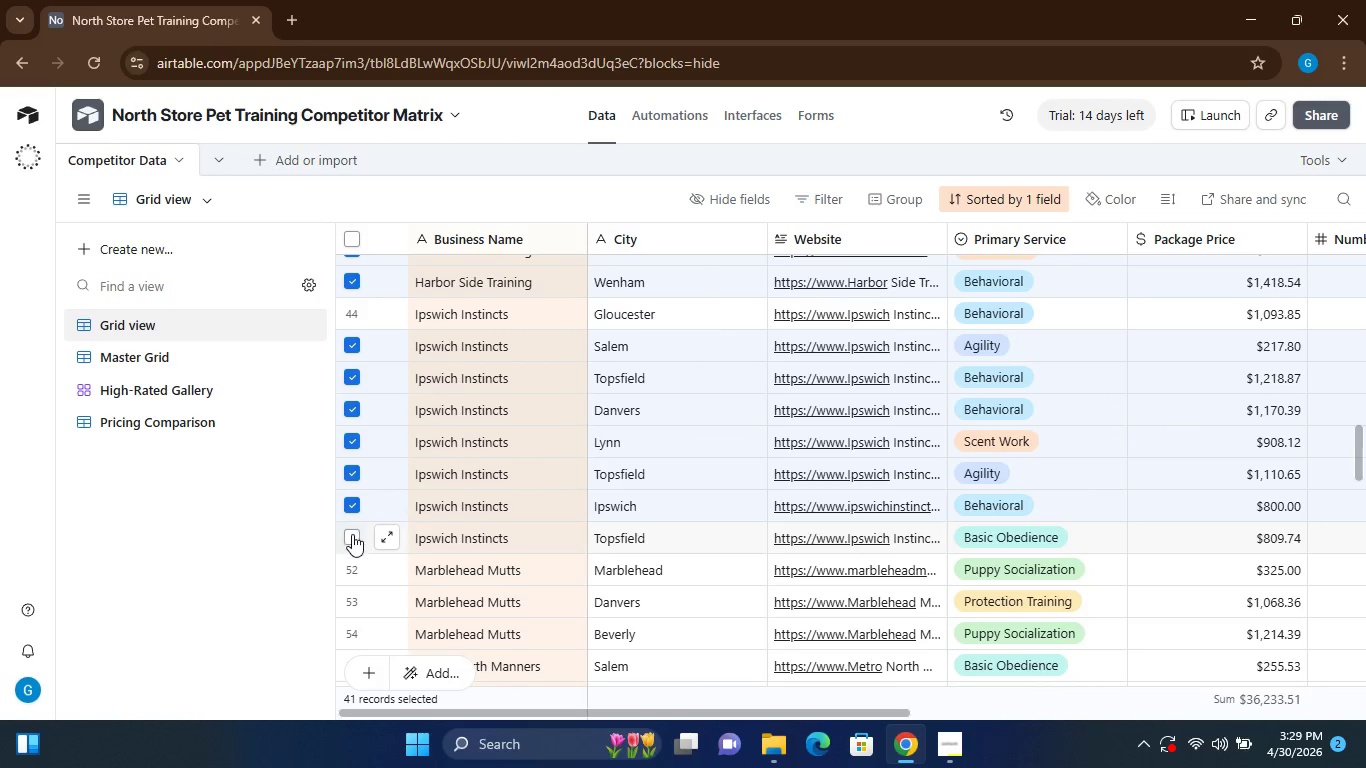 
left_click([352, 534])
 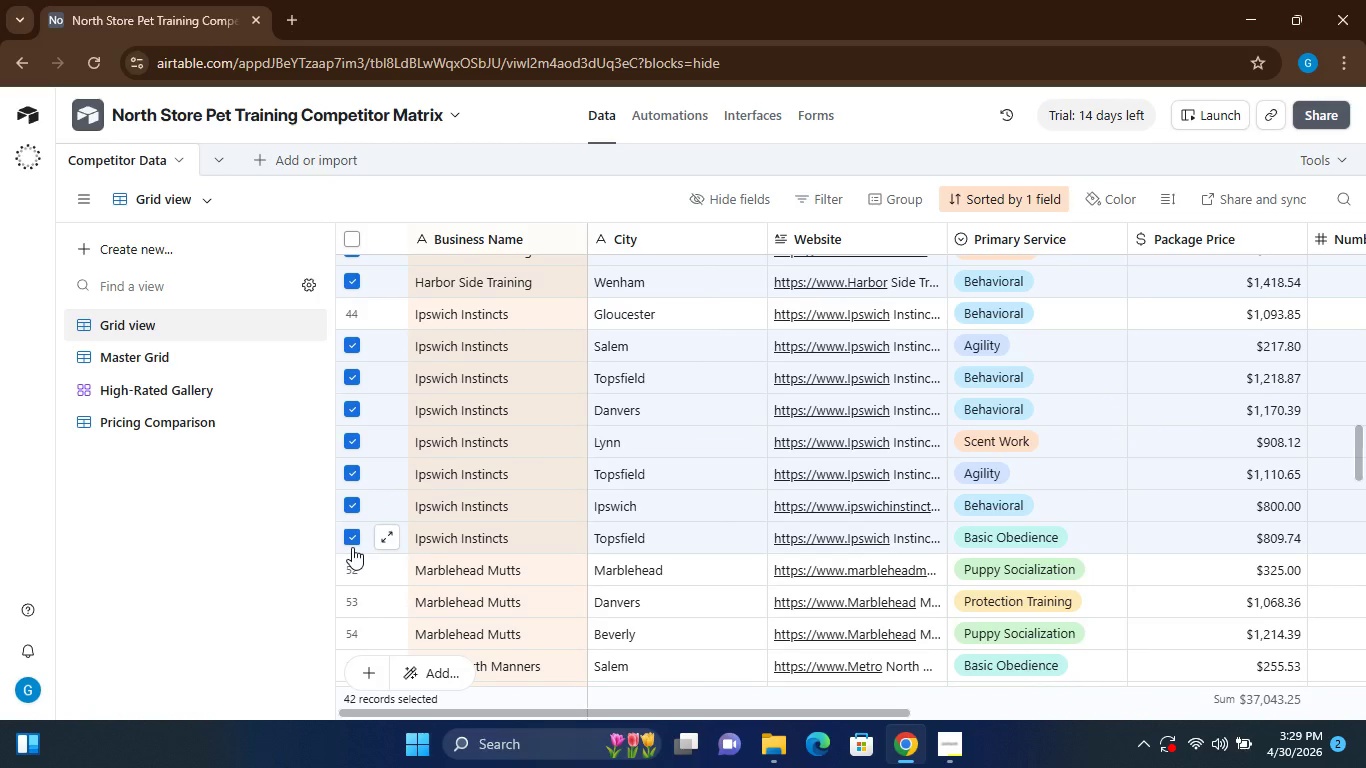 
left_click([355, 597])
 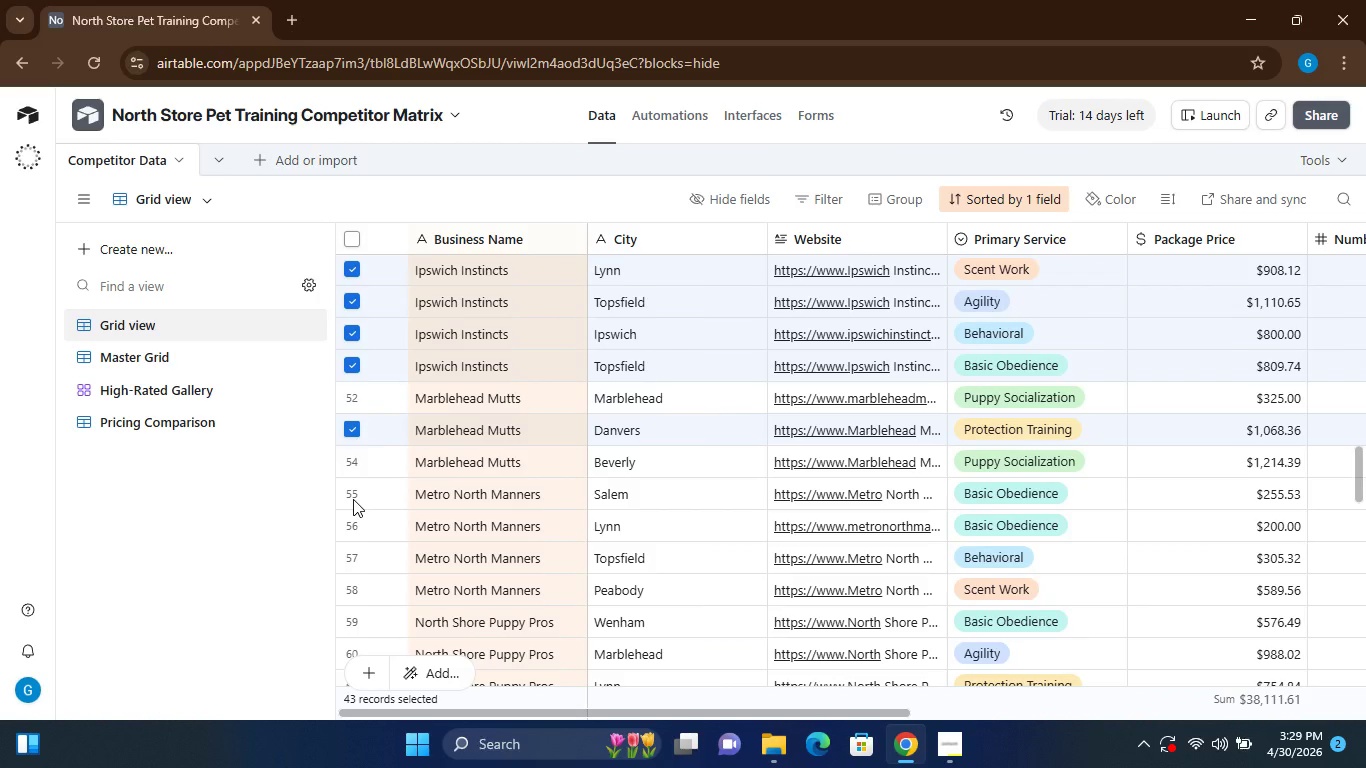 
left_click([349, 466])
 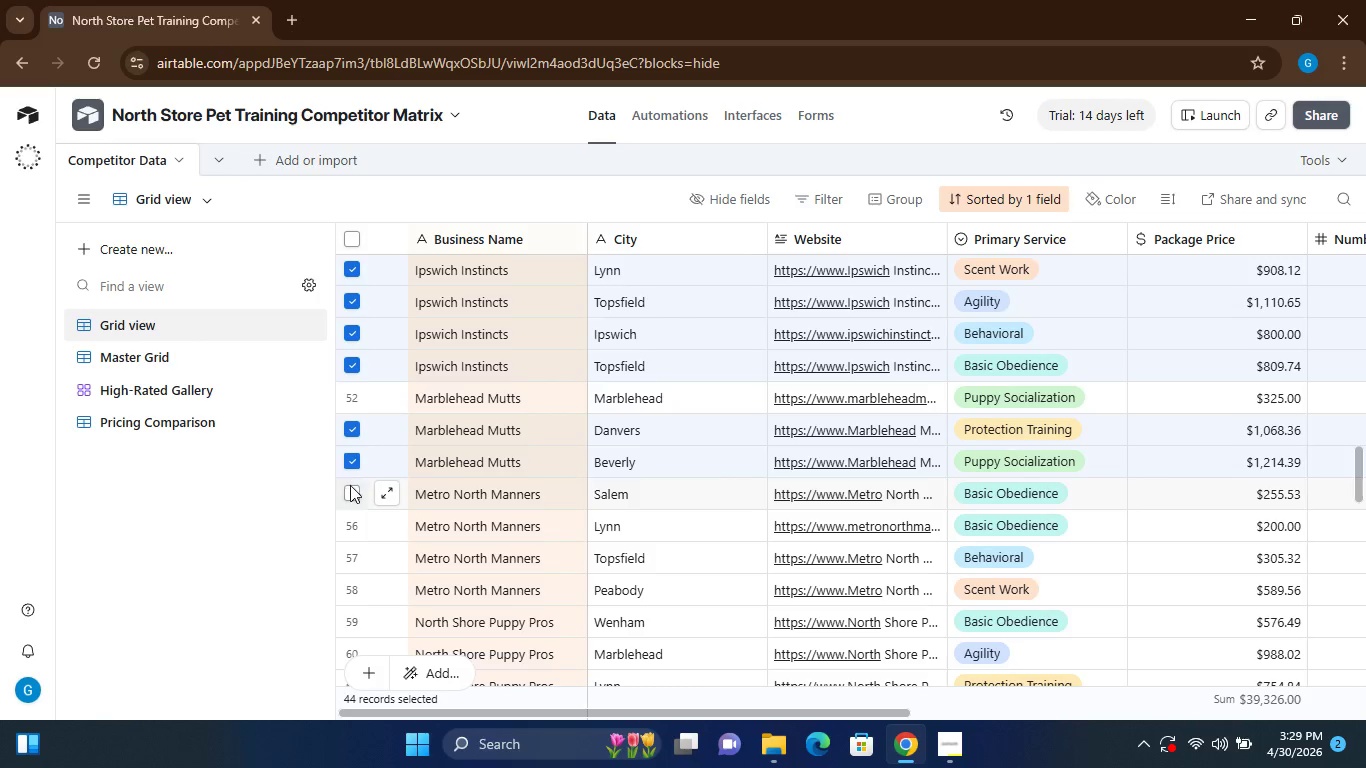 
left_click([350, 493])
 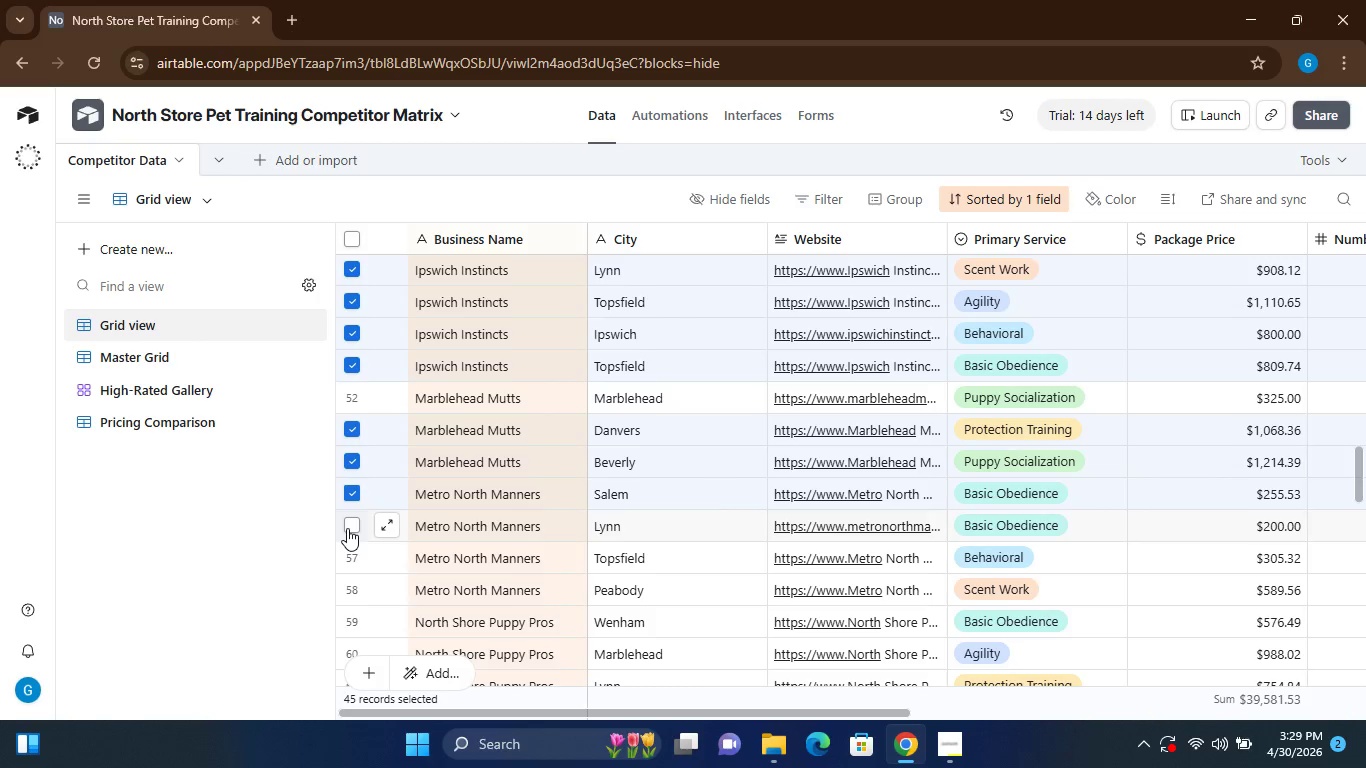 
left_click([347, 528])
 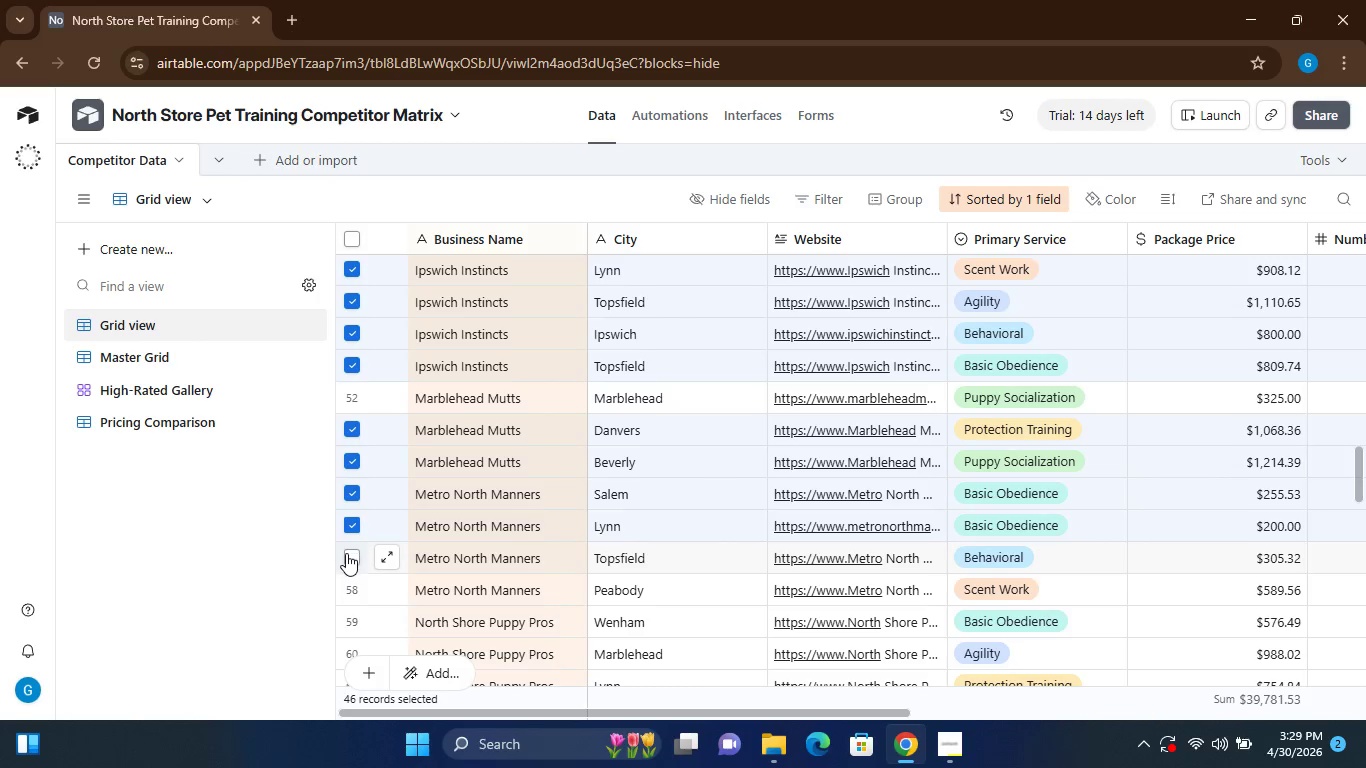 
left_click([346, 553])
 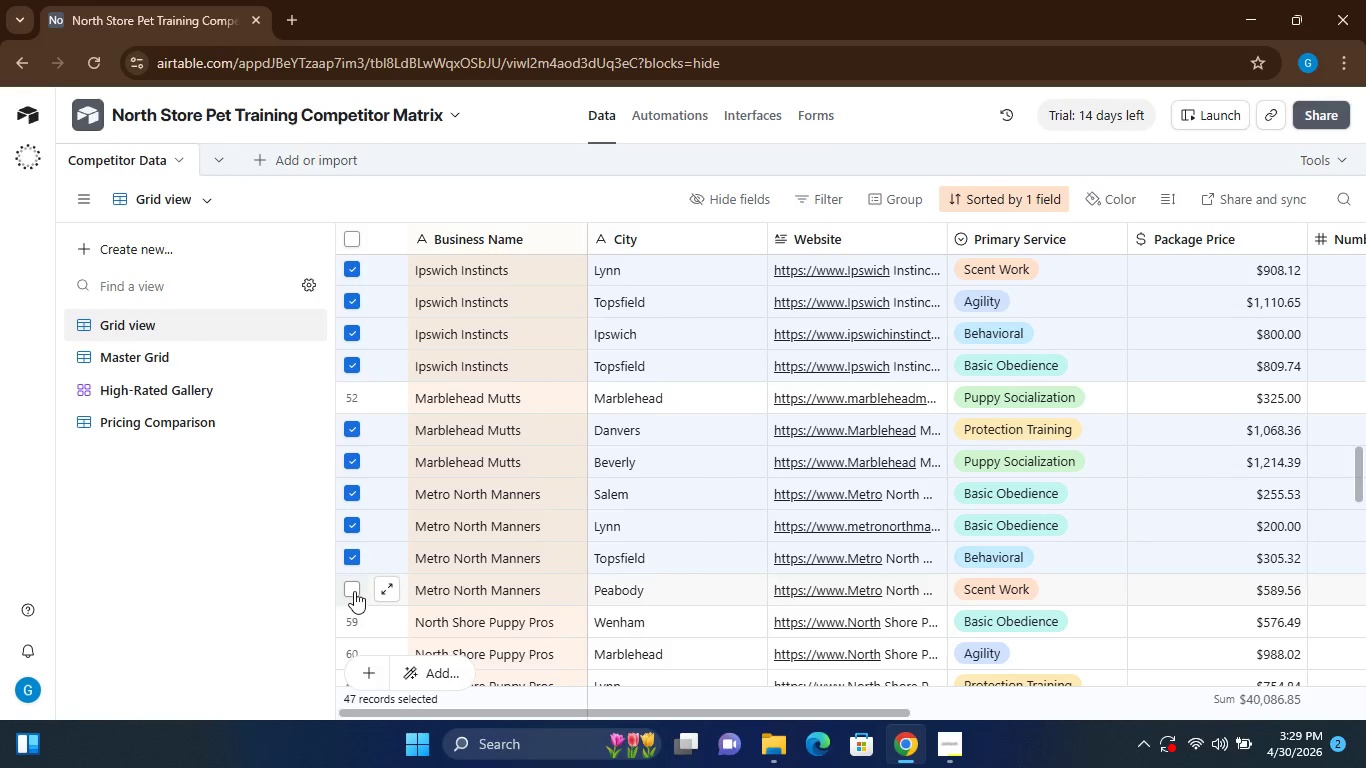 
left_click([354, 591])
 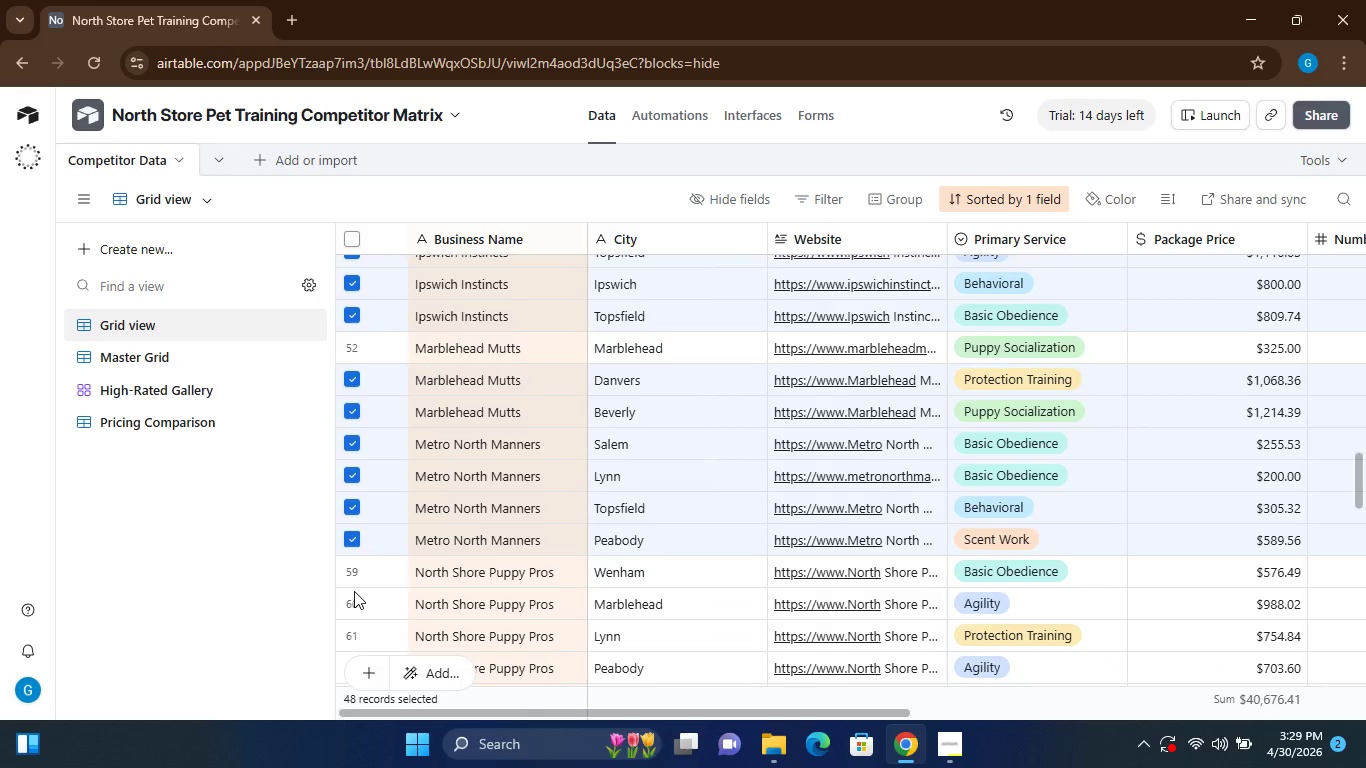 
left_click([353, 560])
 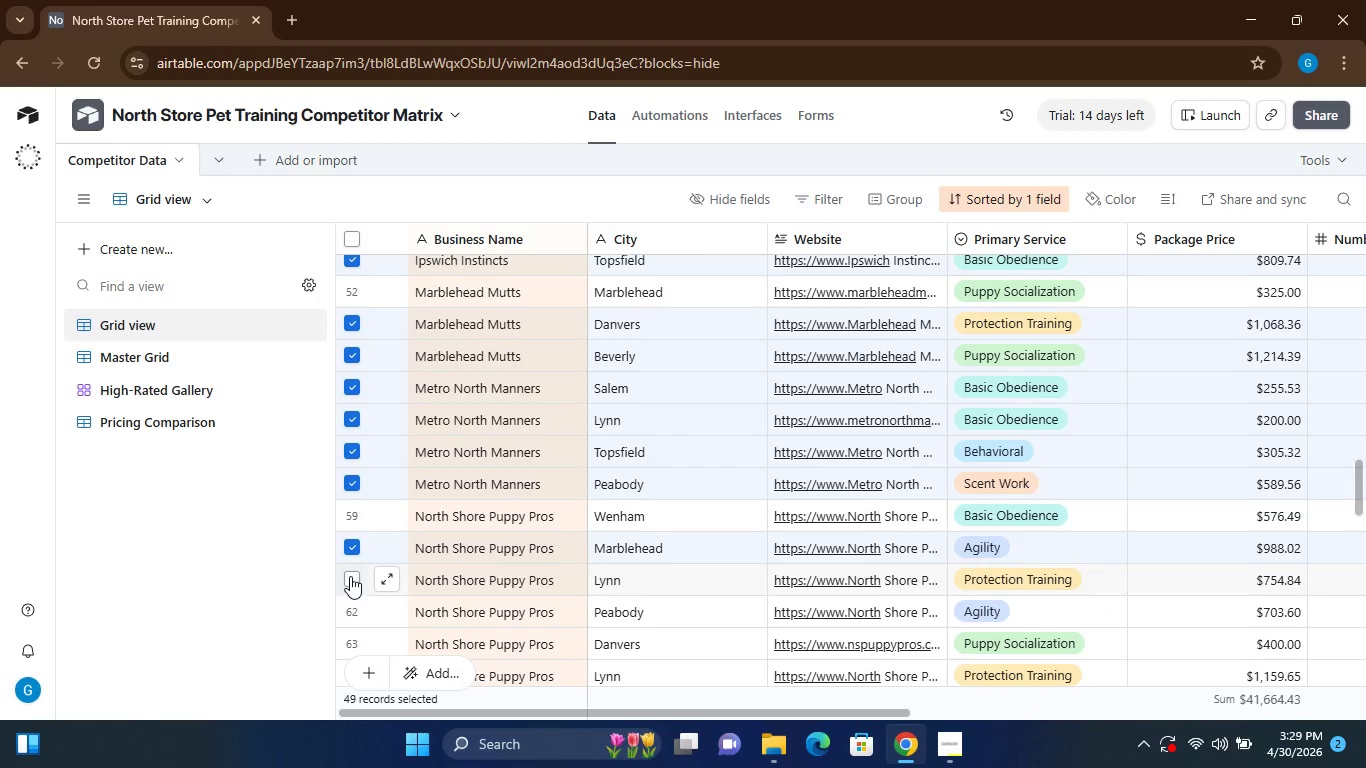 
left_click([350, 576])
 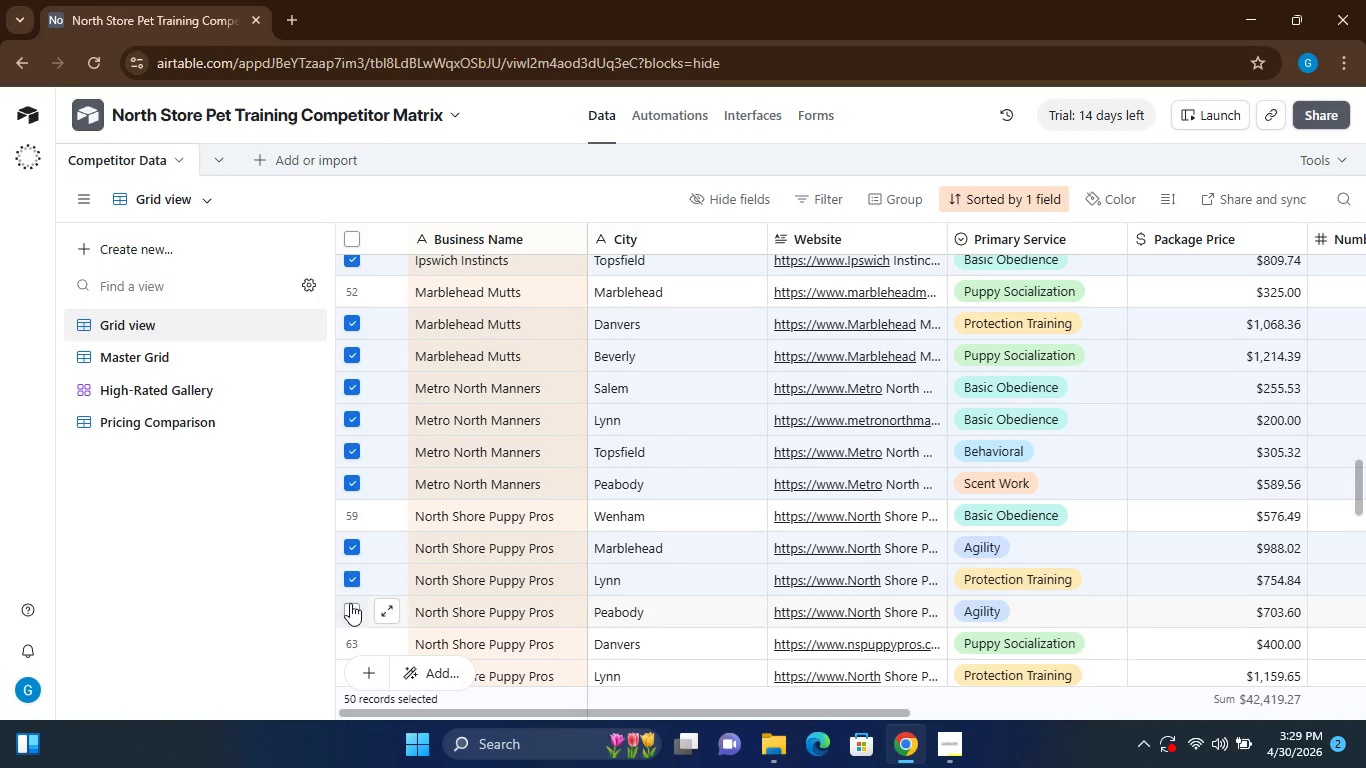 
left_click([350, 603])
 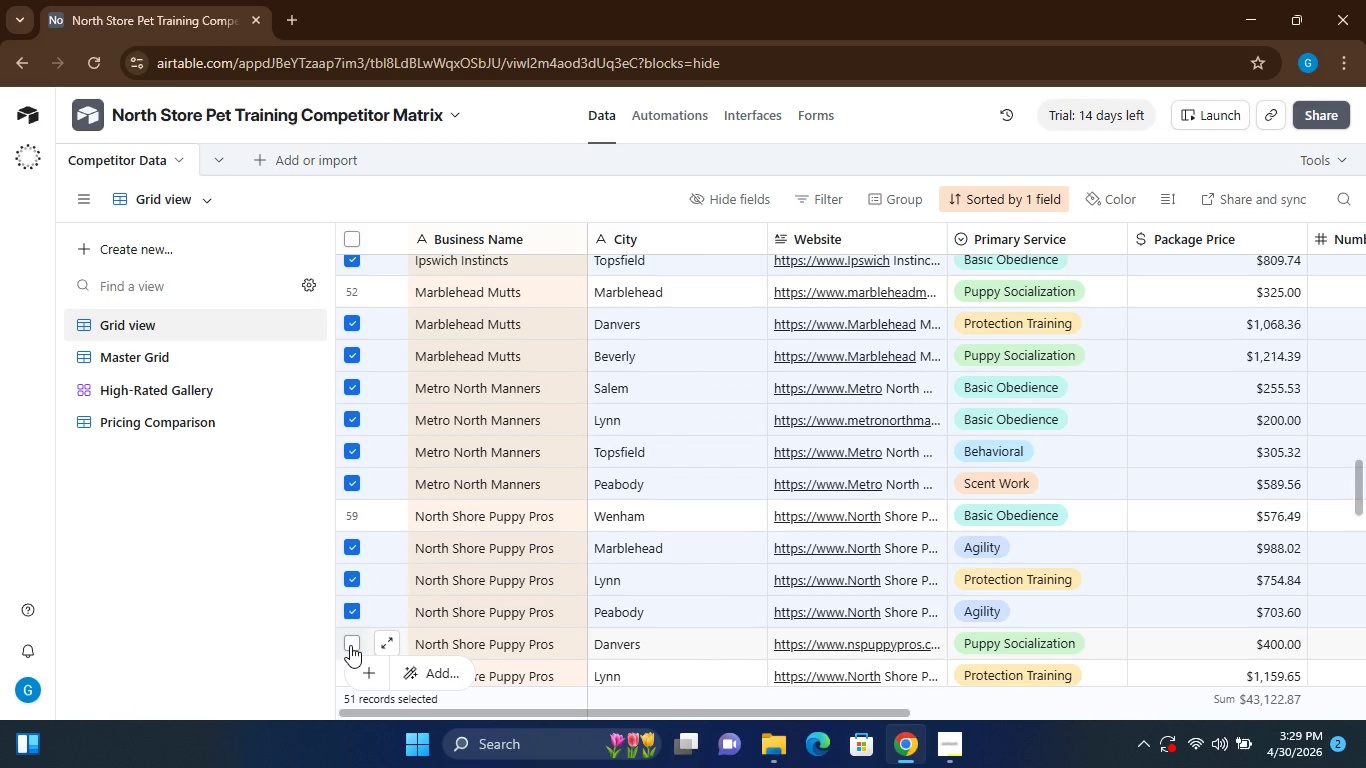 
left_click([350, 645])
 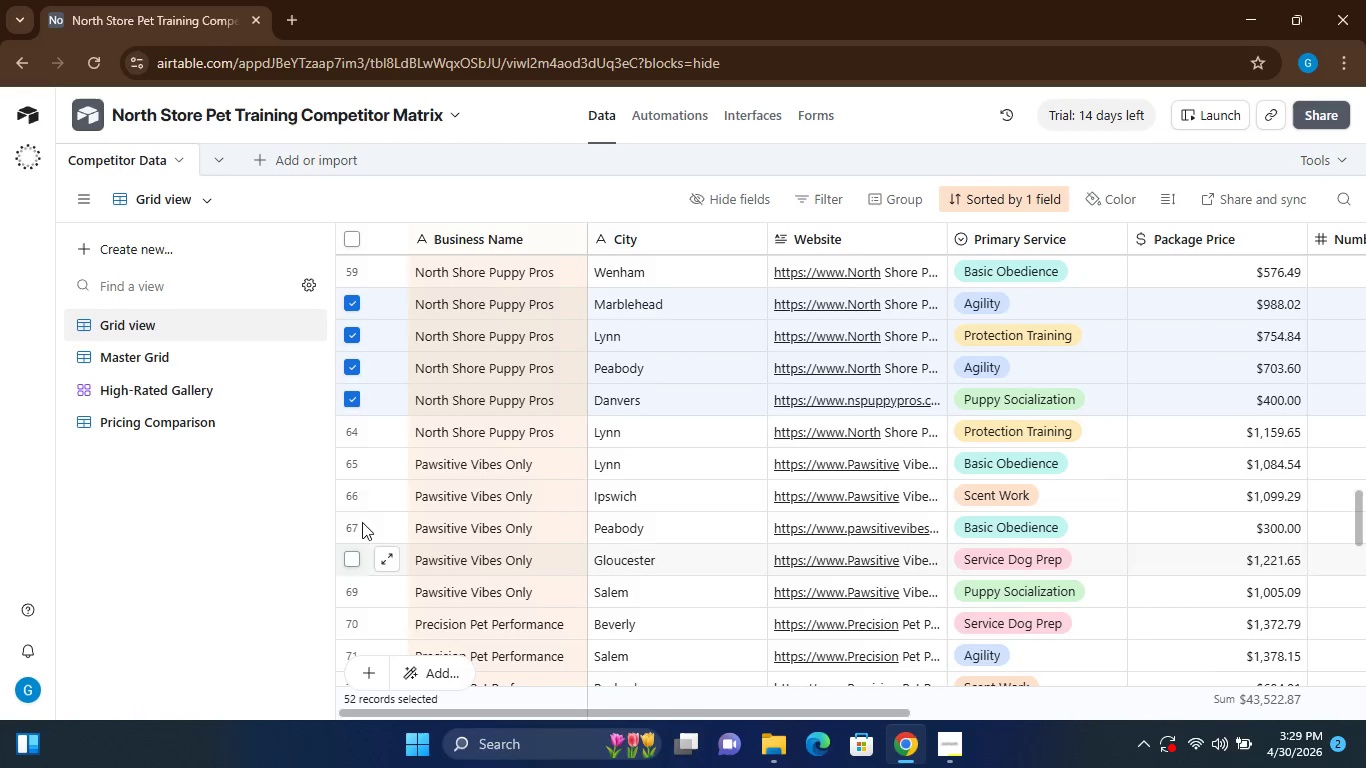 
left_click([345, 428])
 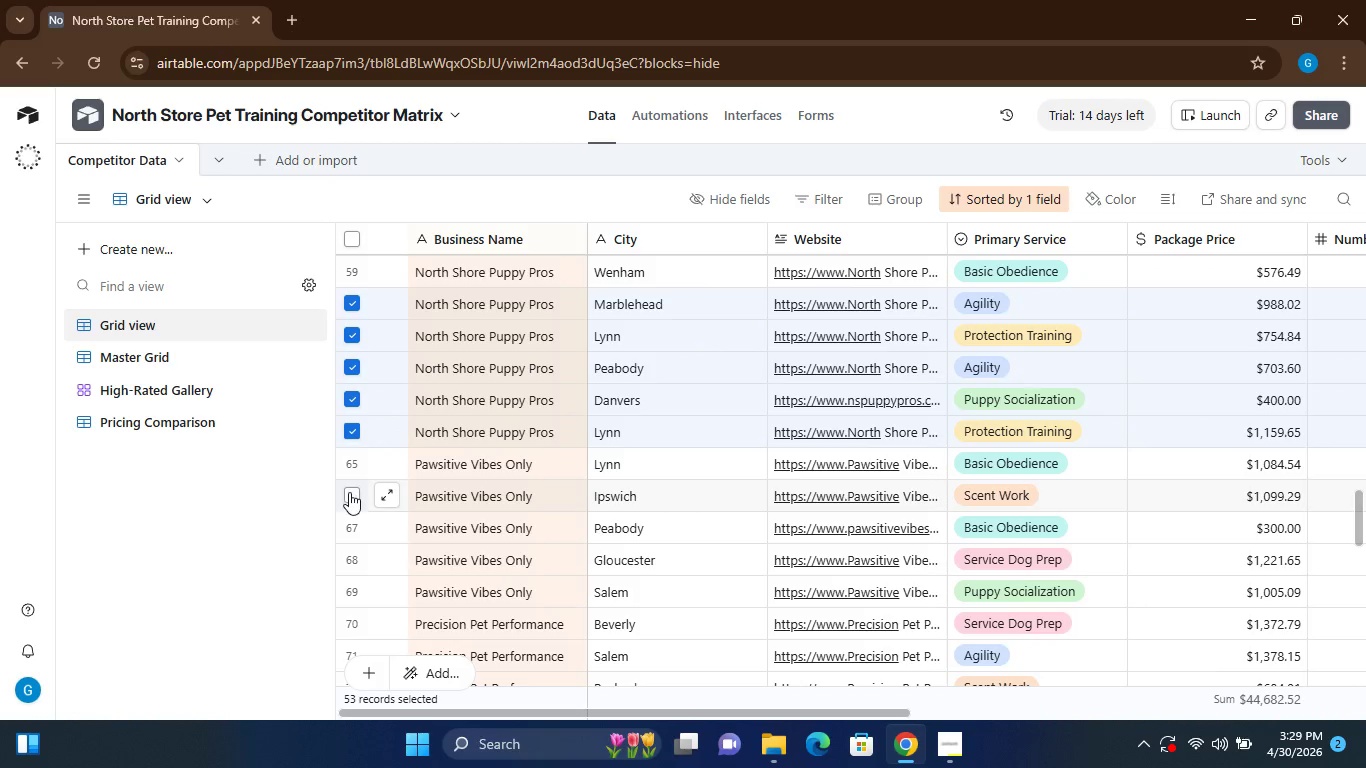 
left_click([349, 492])
 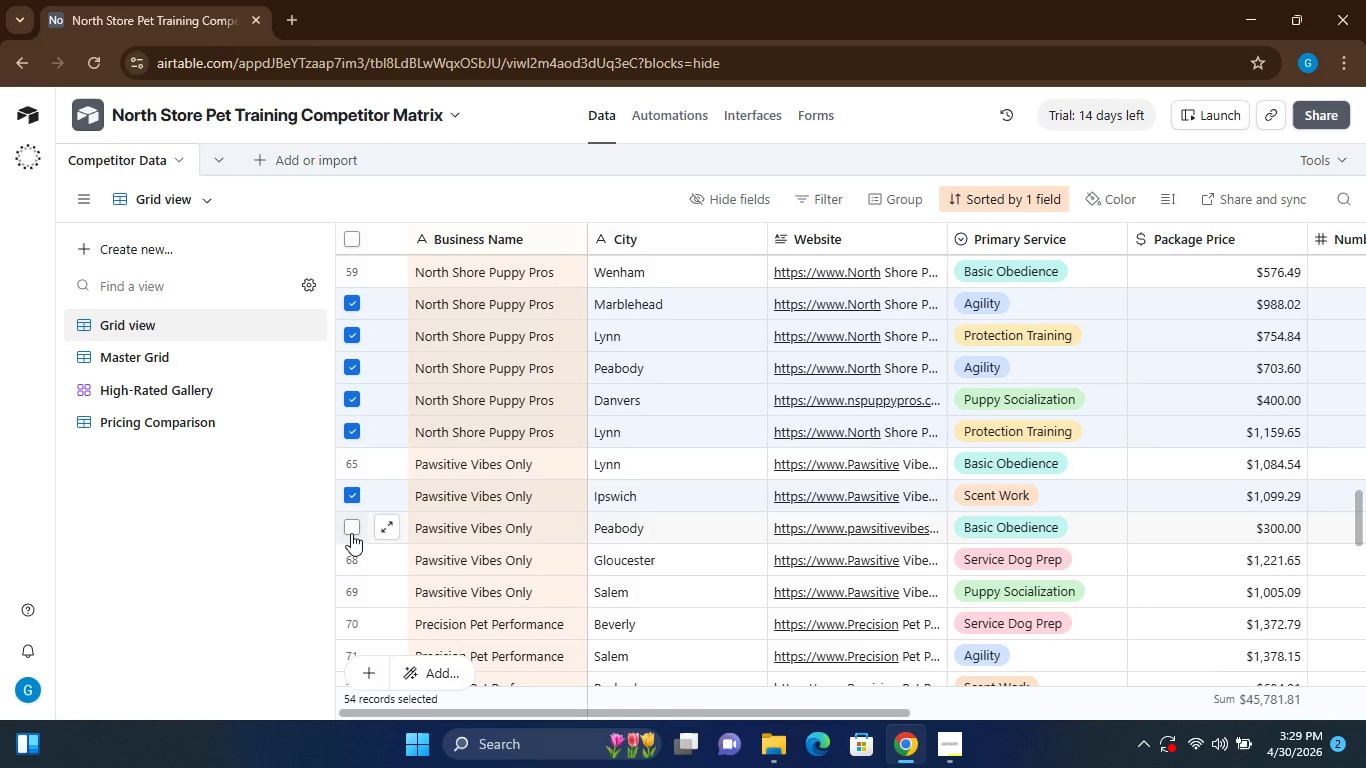 
left_click([351, 533])
 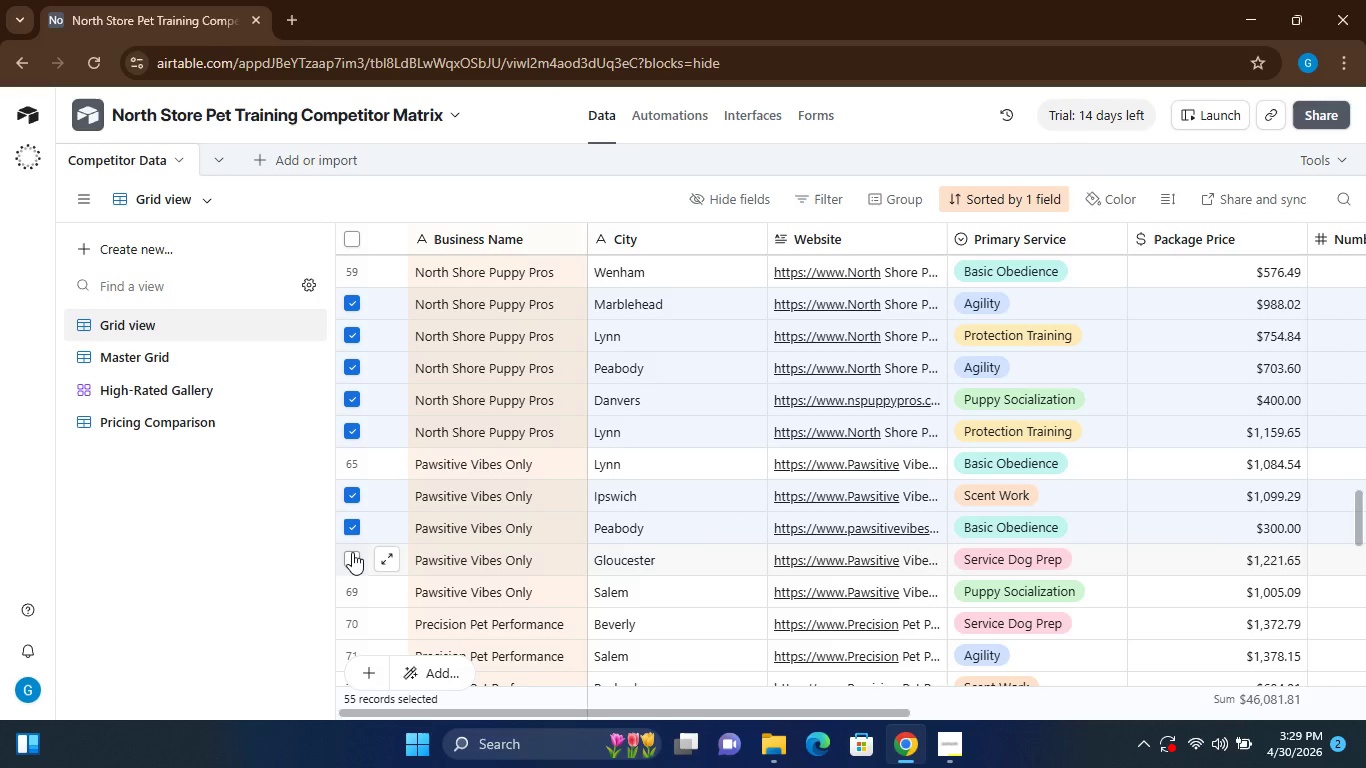 
left_click([352, 556])
 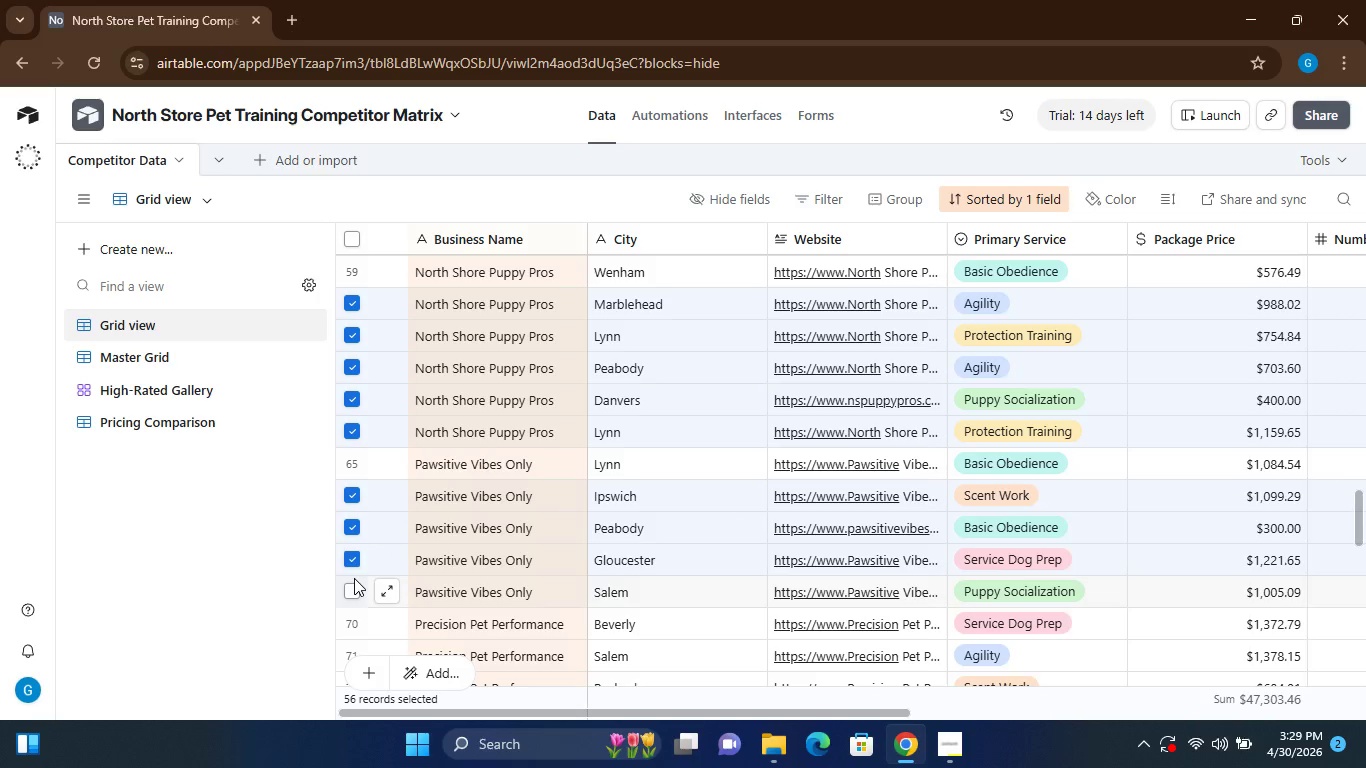 
left_click([354, 578])
 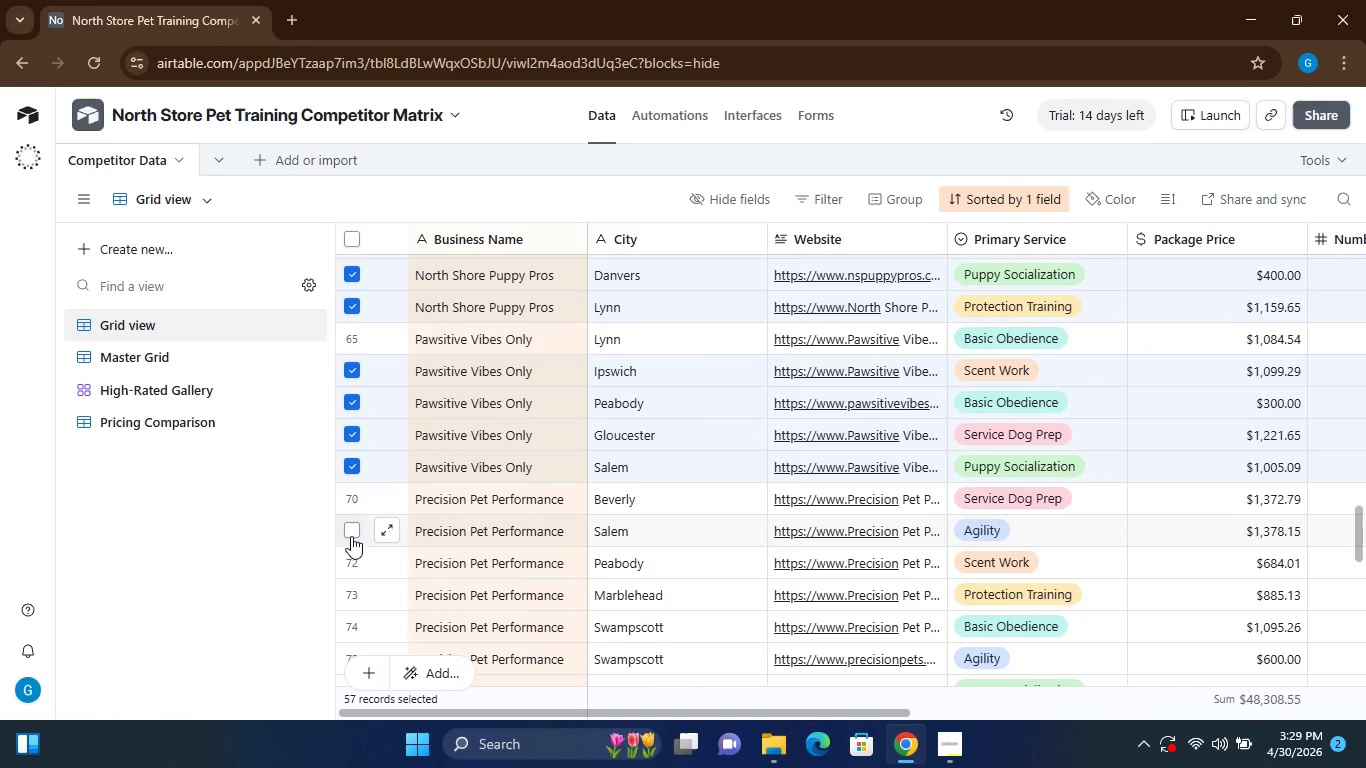 
left_click([351, 536])
 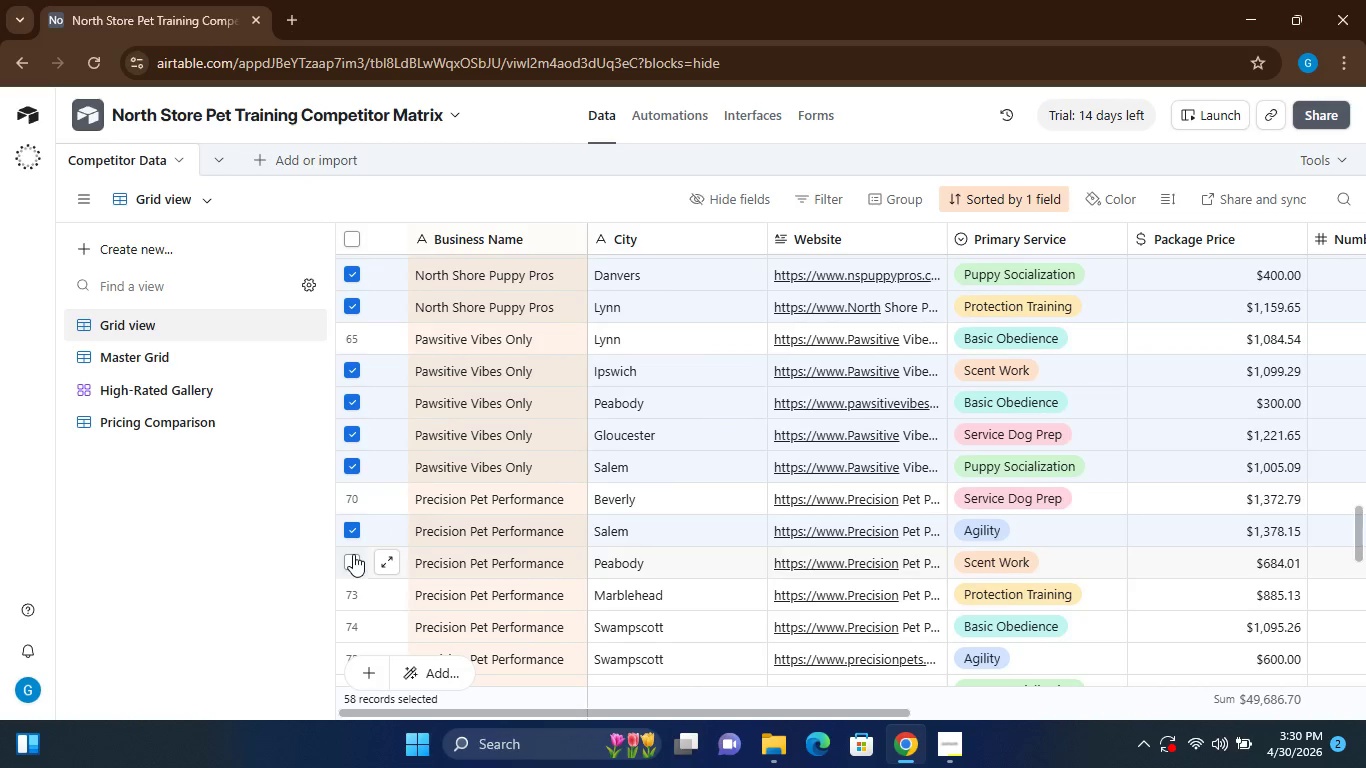 
left_click([363, 561])
 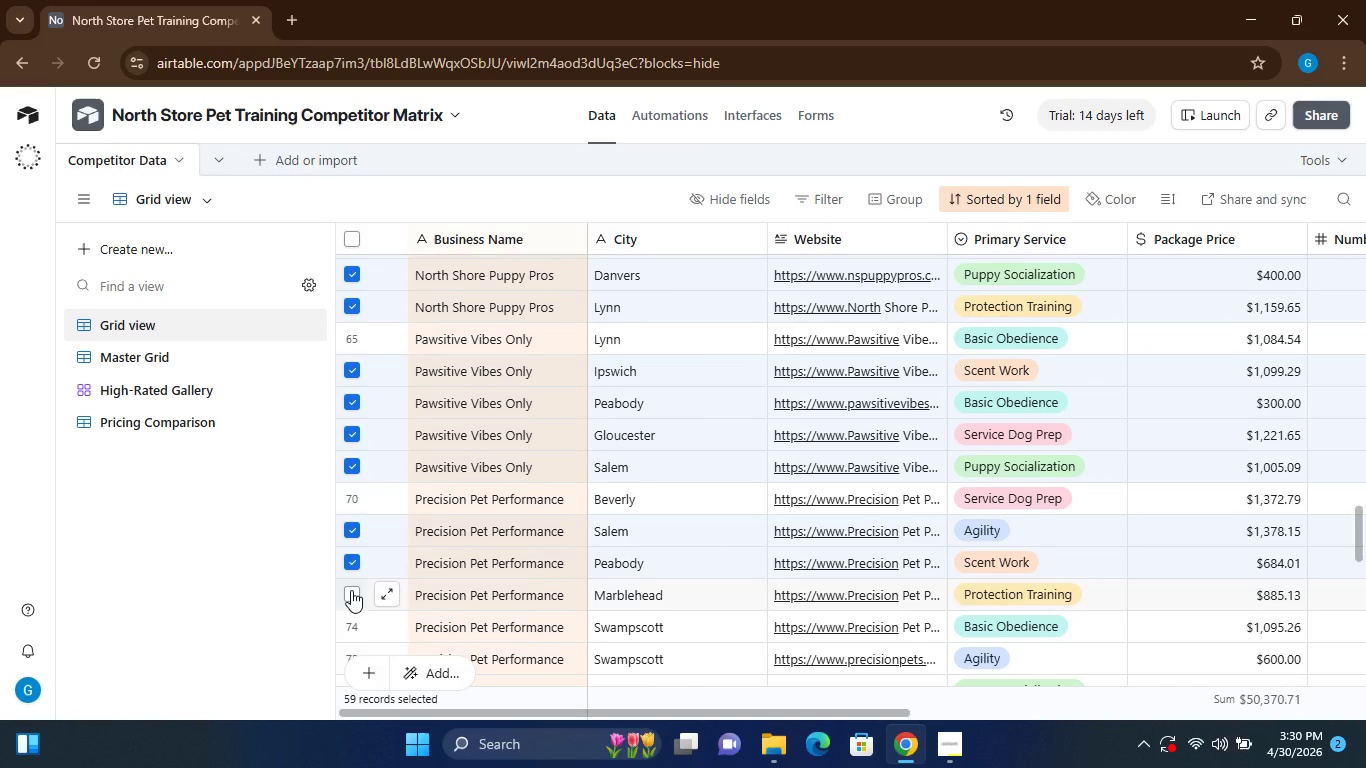 
left_click([351, 590])
 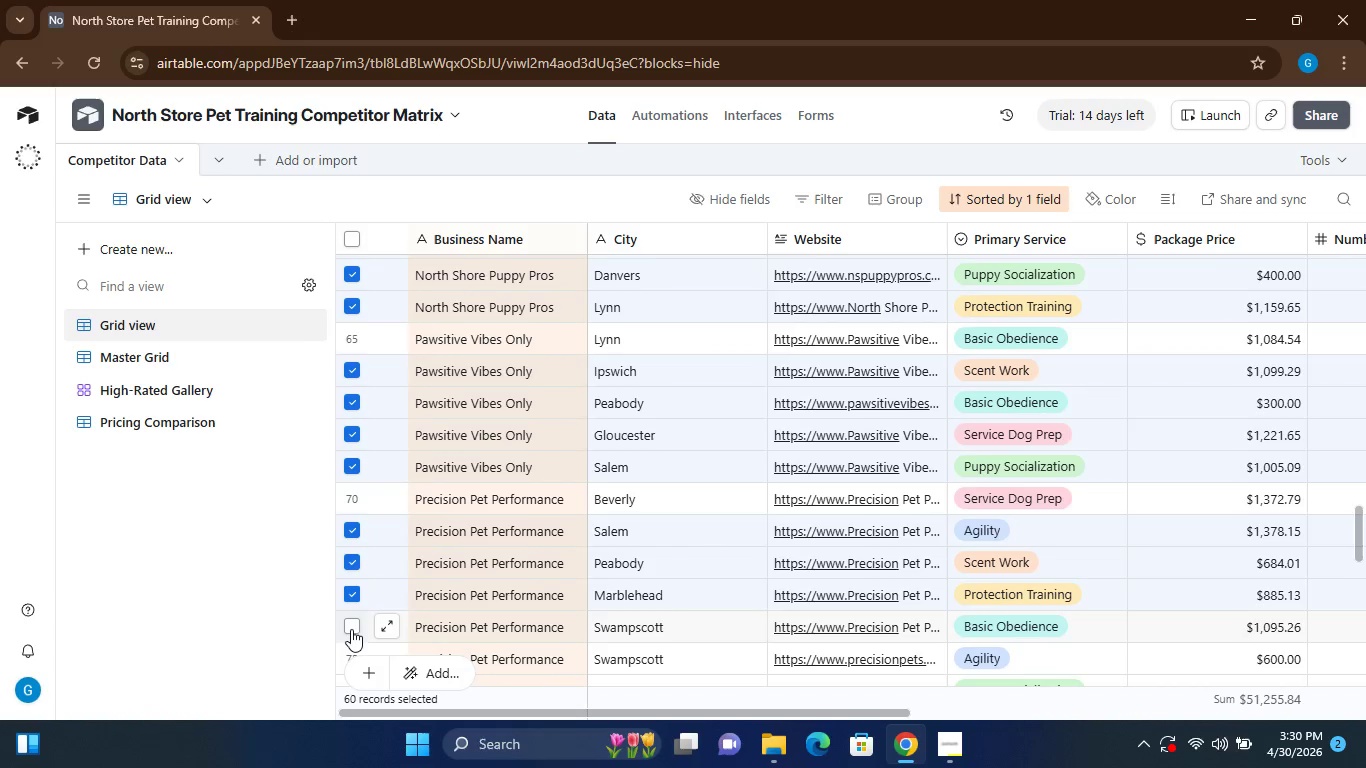 
left_click([351, 629])
 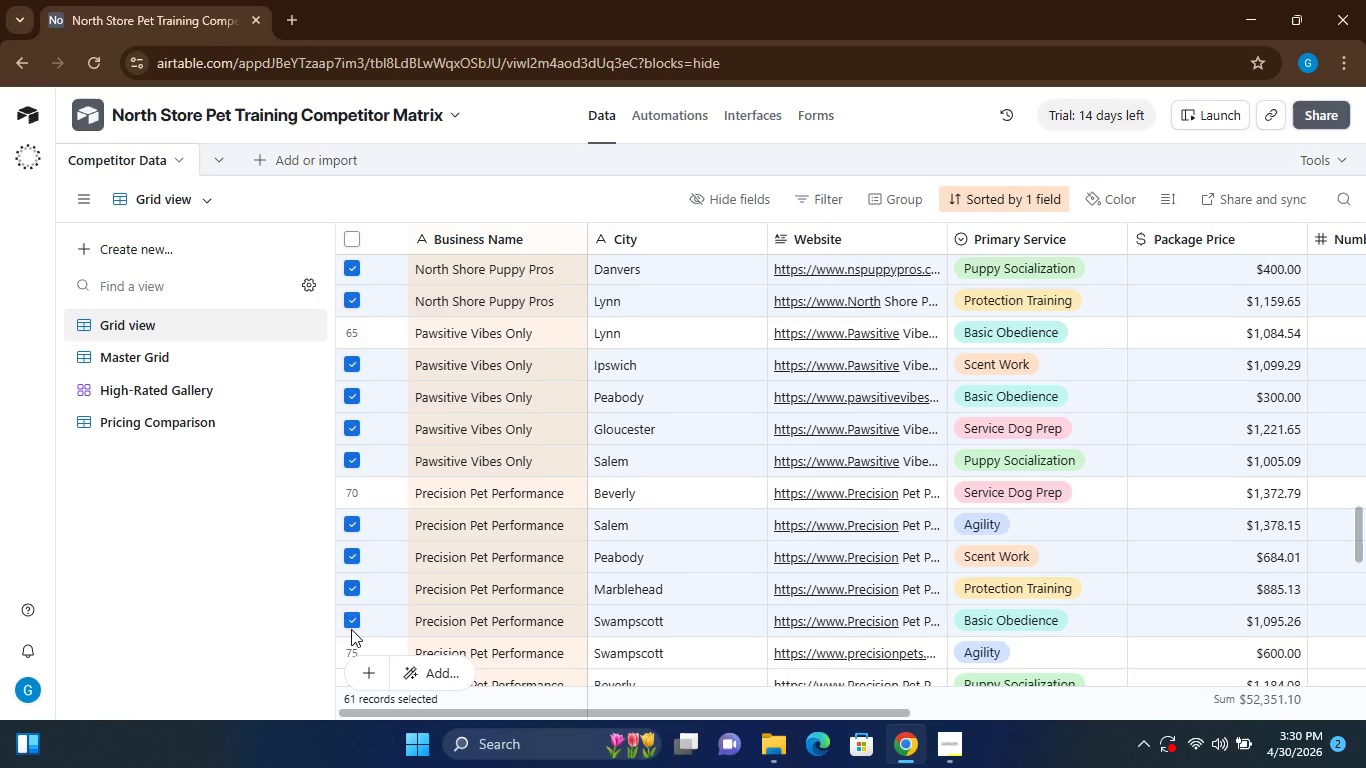 
left_click([349, 534])
 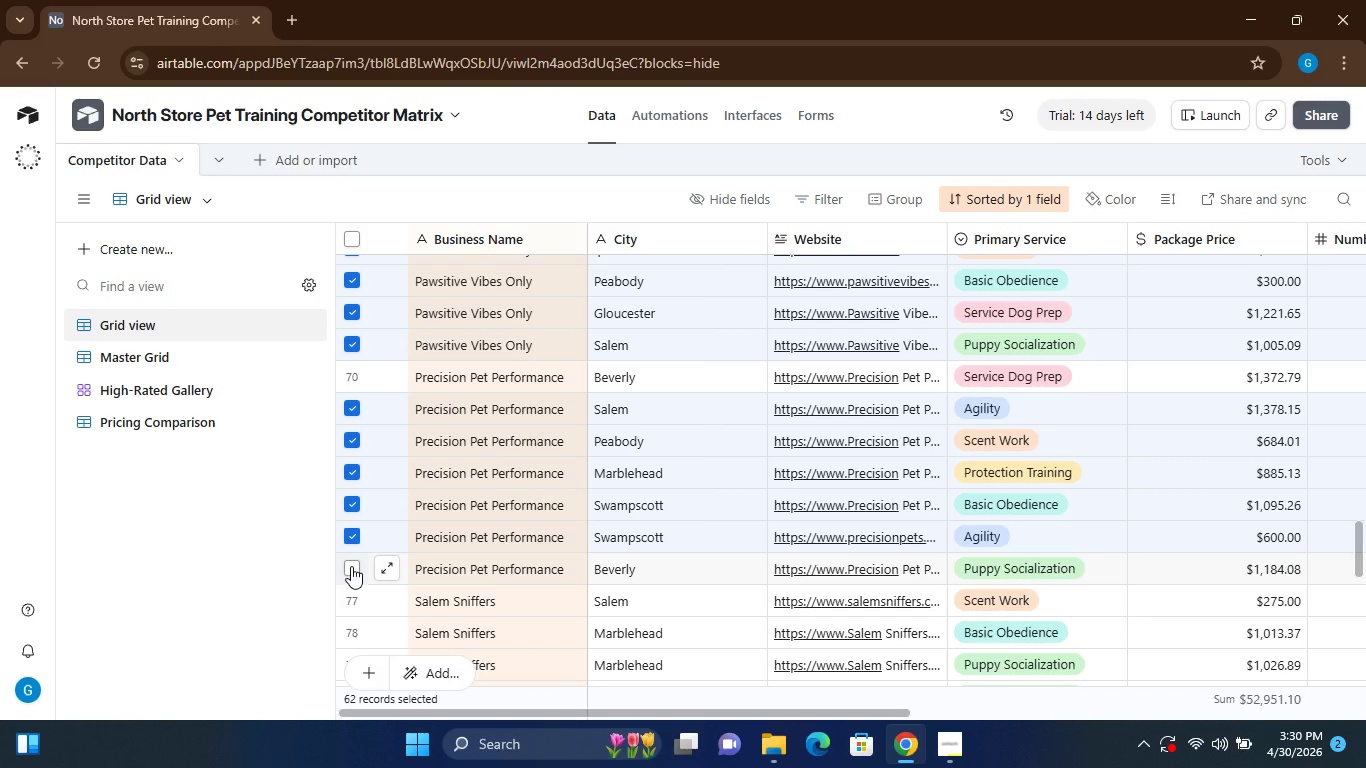 
left_click([351, 566])
 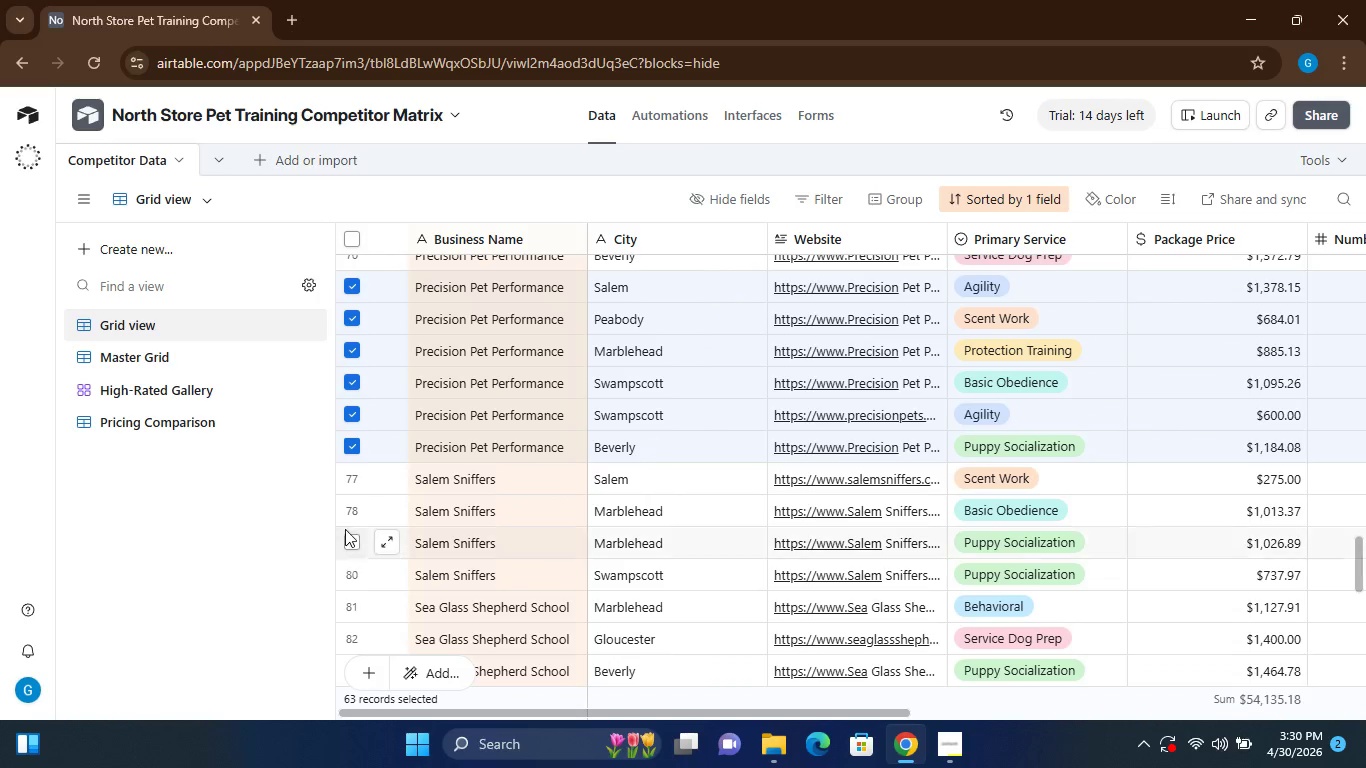 
left_click([350, 512])
 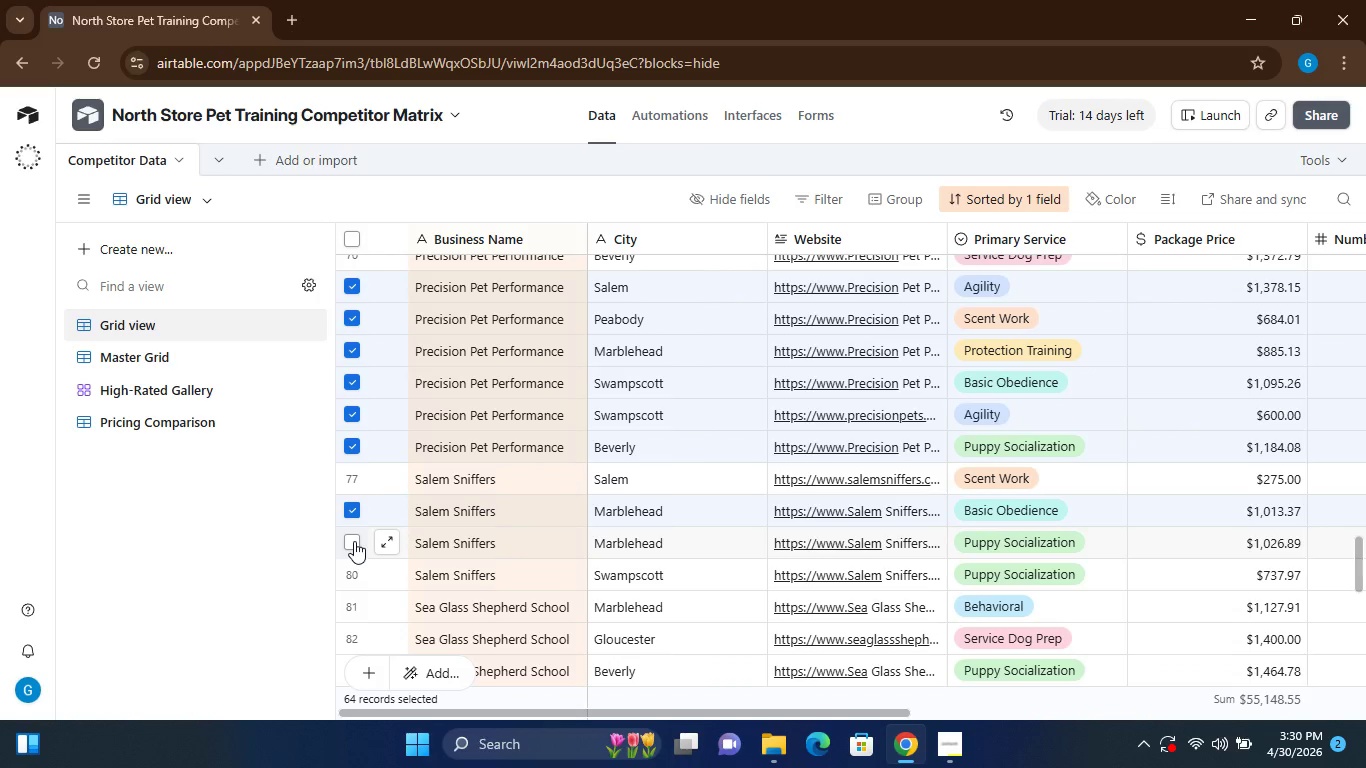 
left_click([354, 541])
 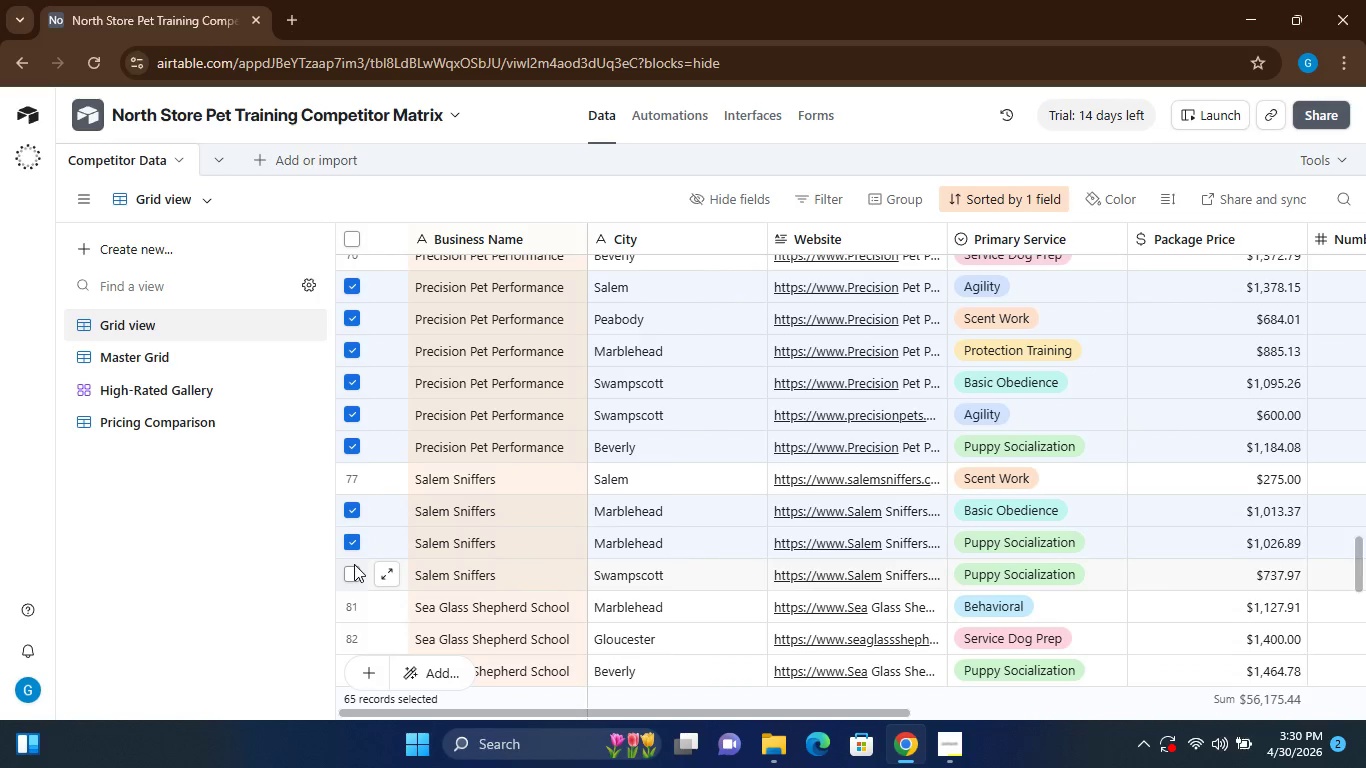 
left_click([354, 564])
 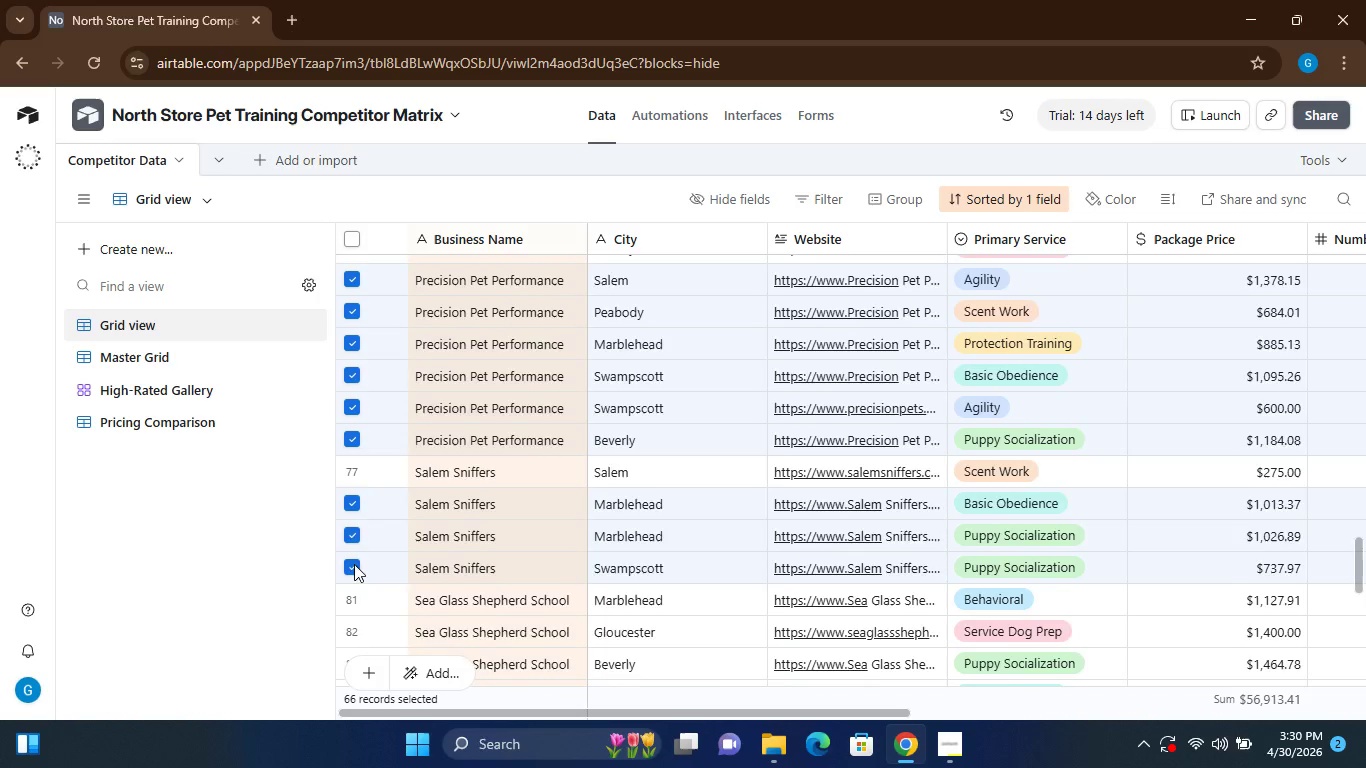 
left_click([354, 538])
 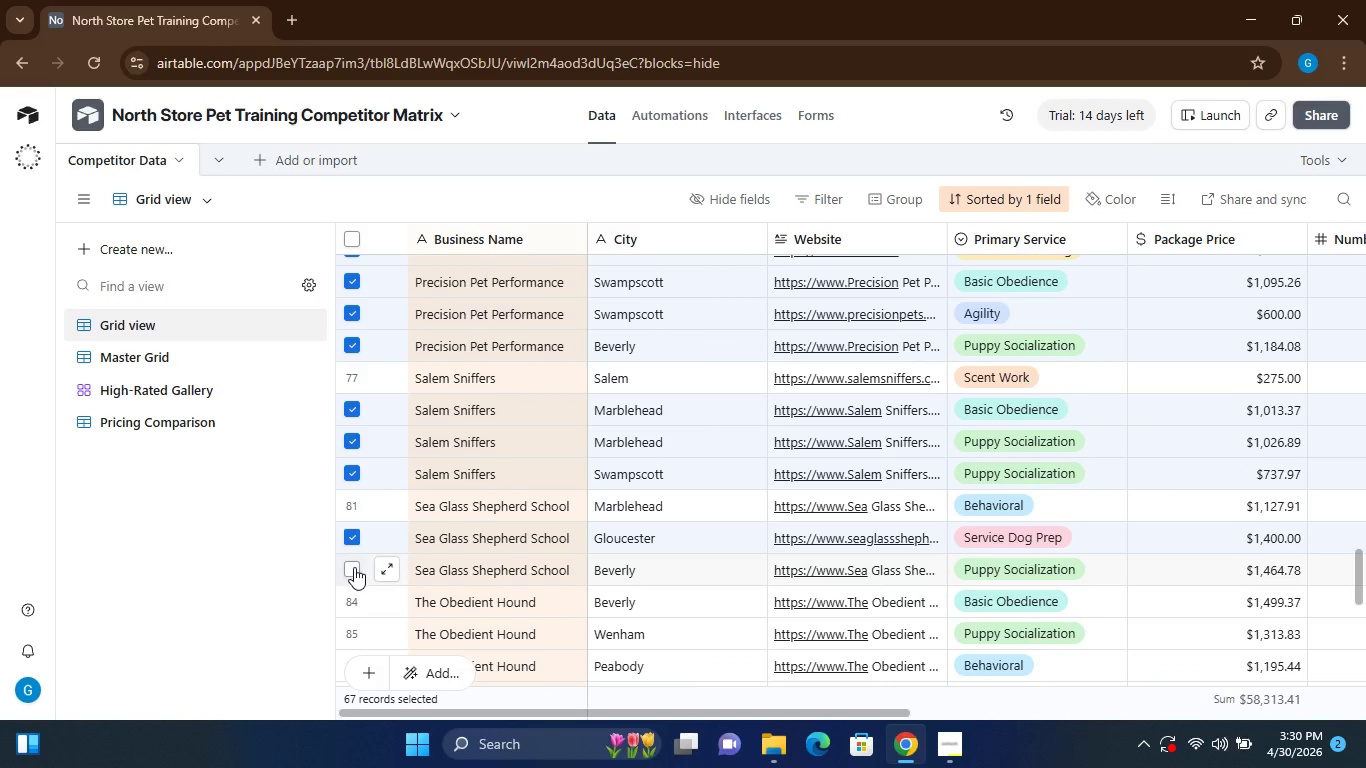 
left_click([354, 567])
 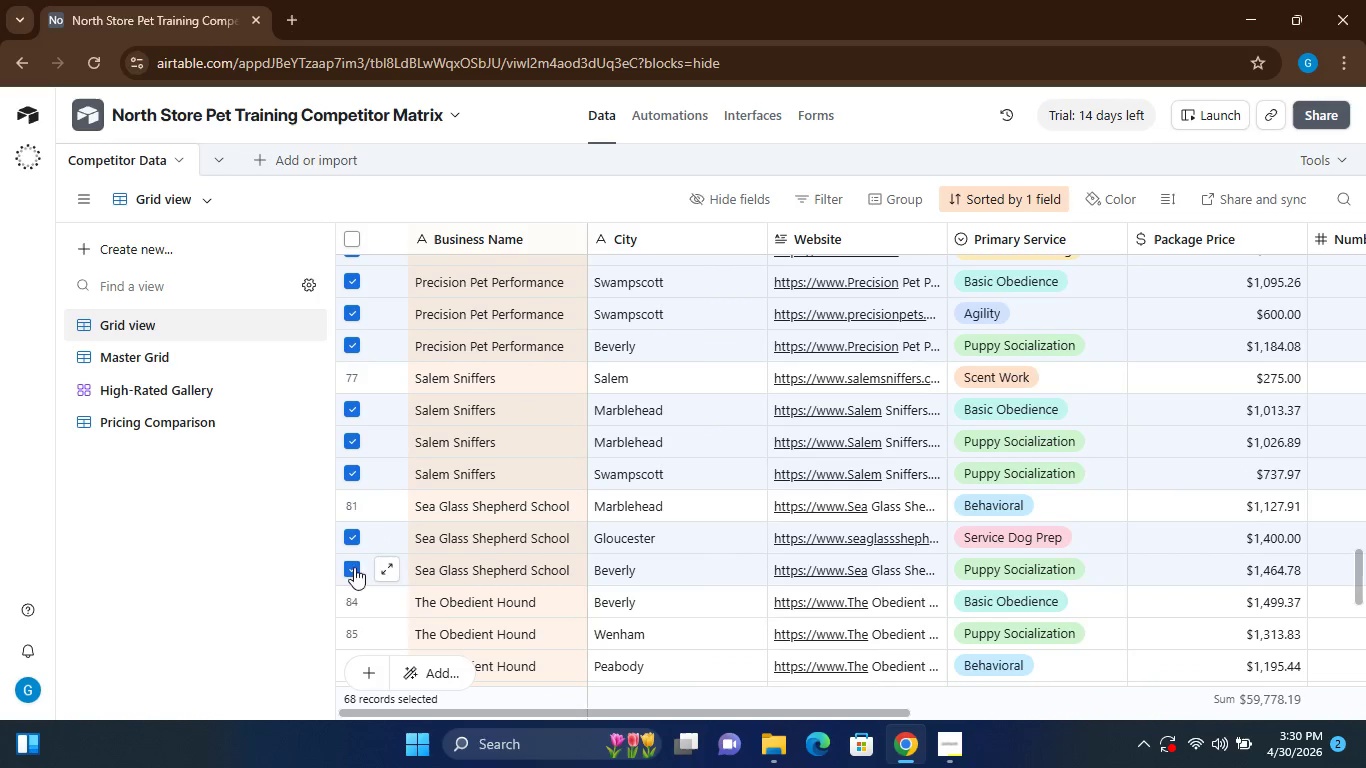 
mouse_move([349, 573])
 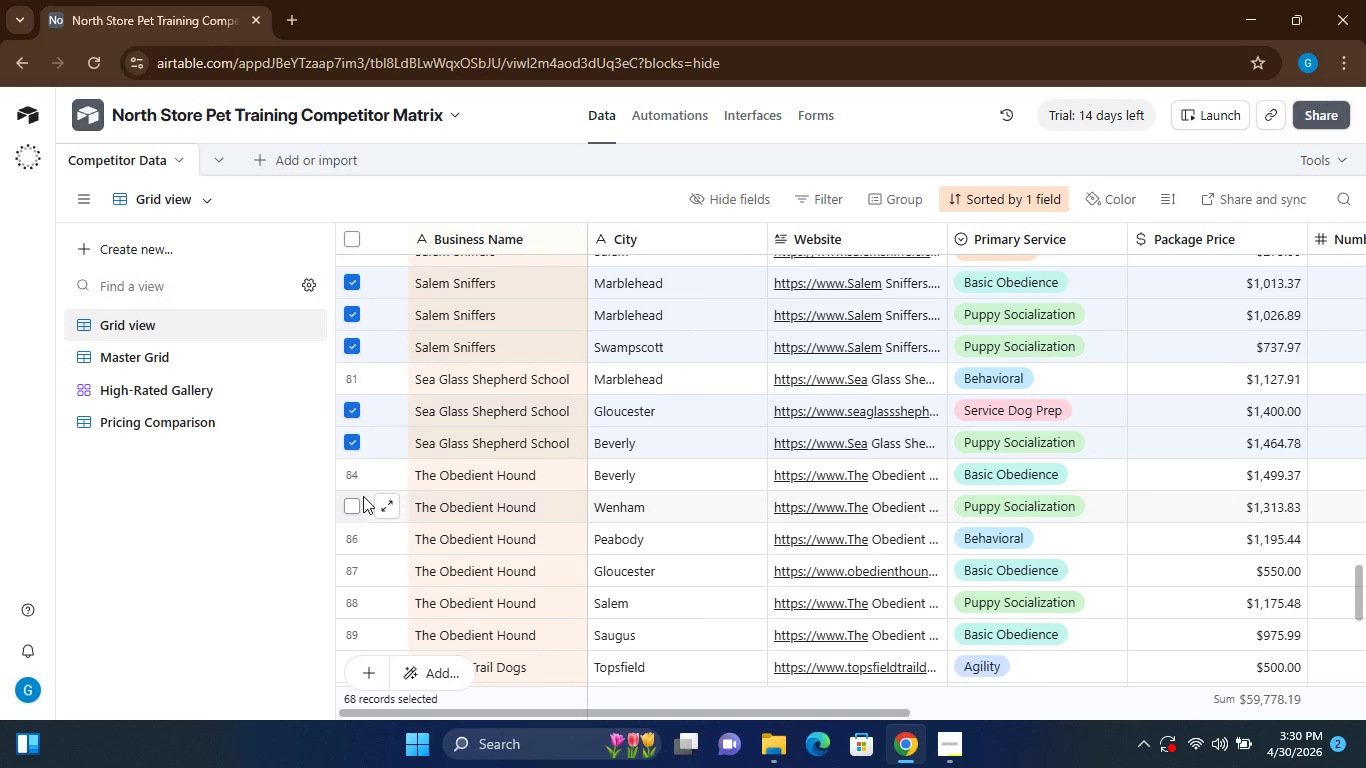 
left_click([363, 496])
 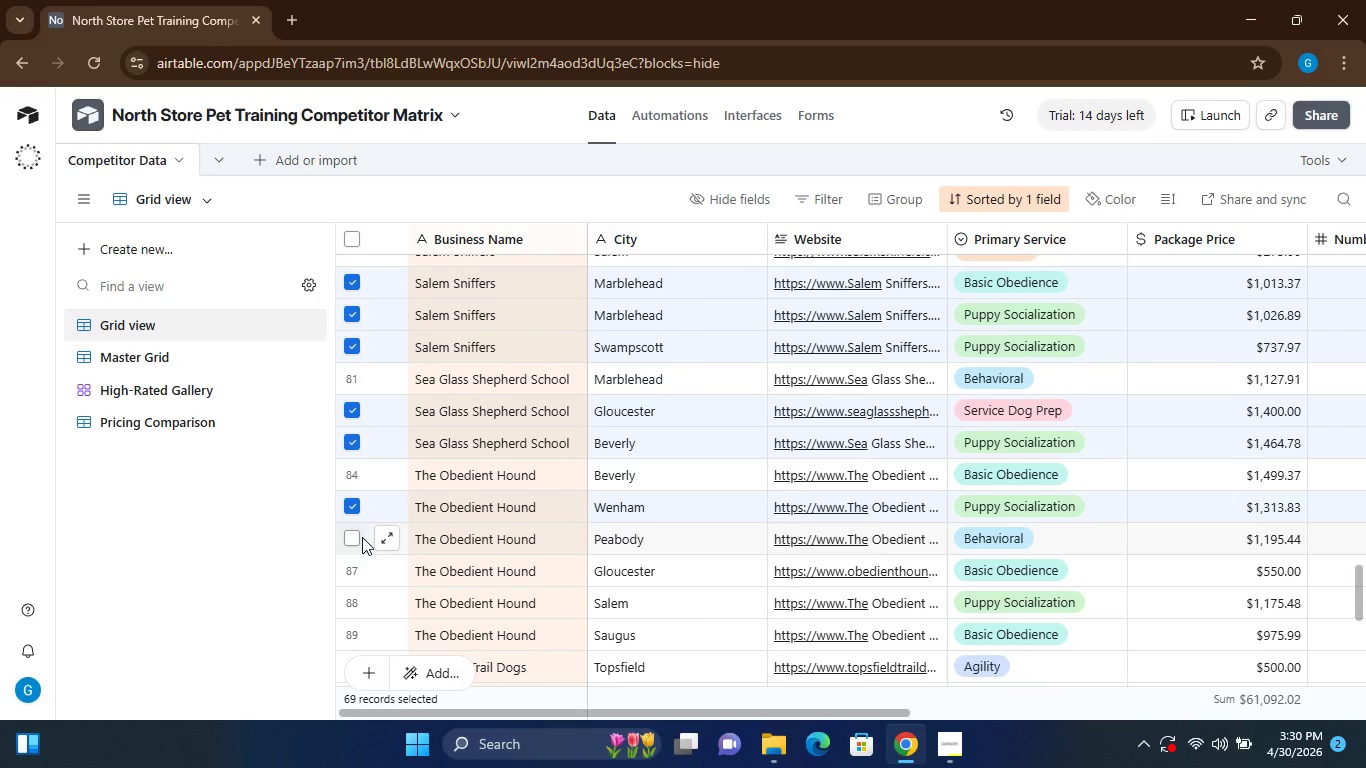 
left_click([362, 537])
 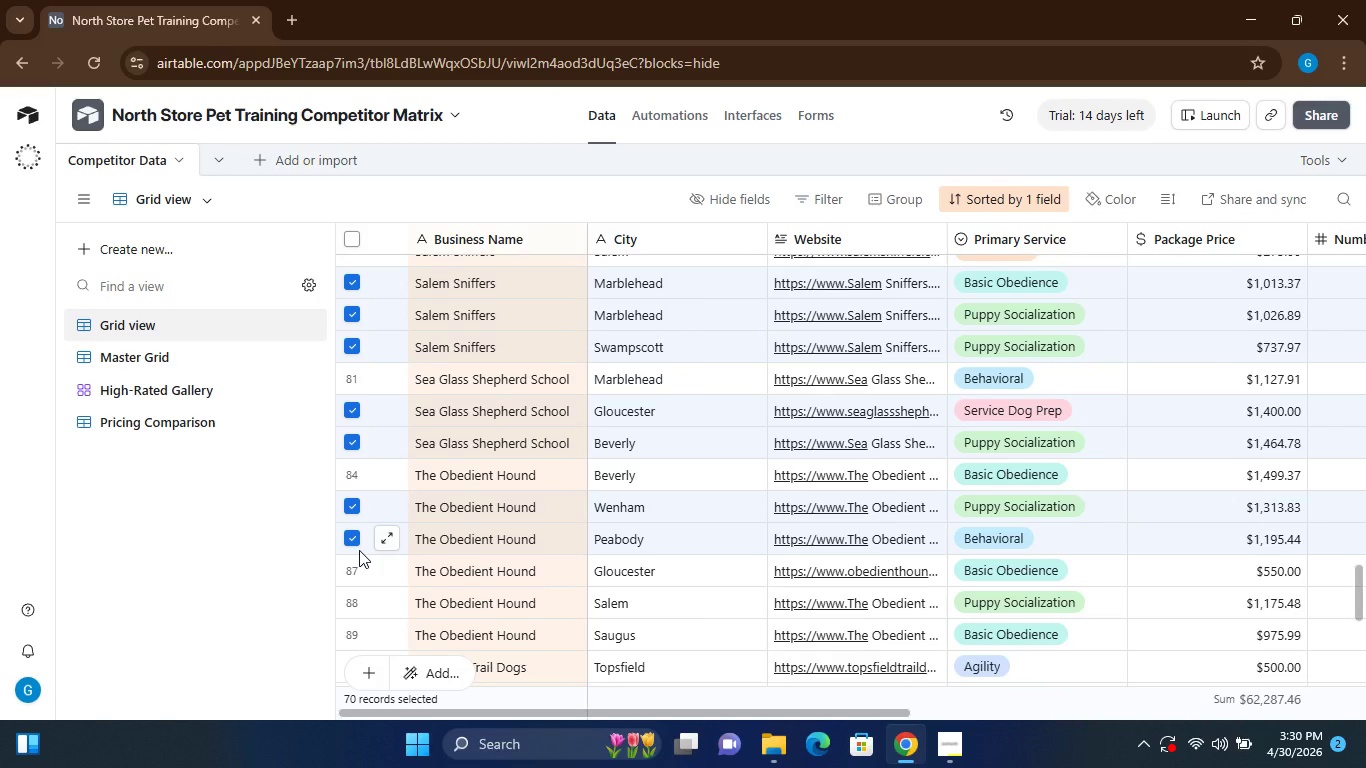 
left_click([359, 550])
 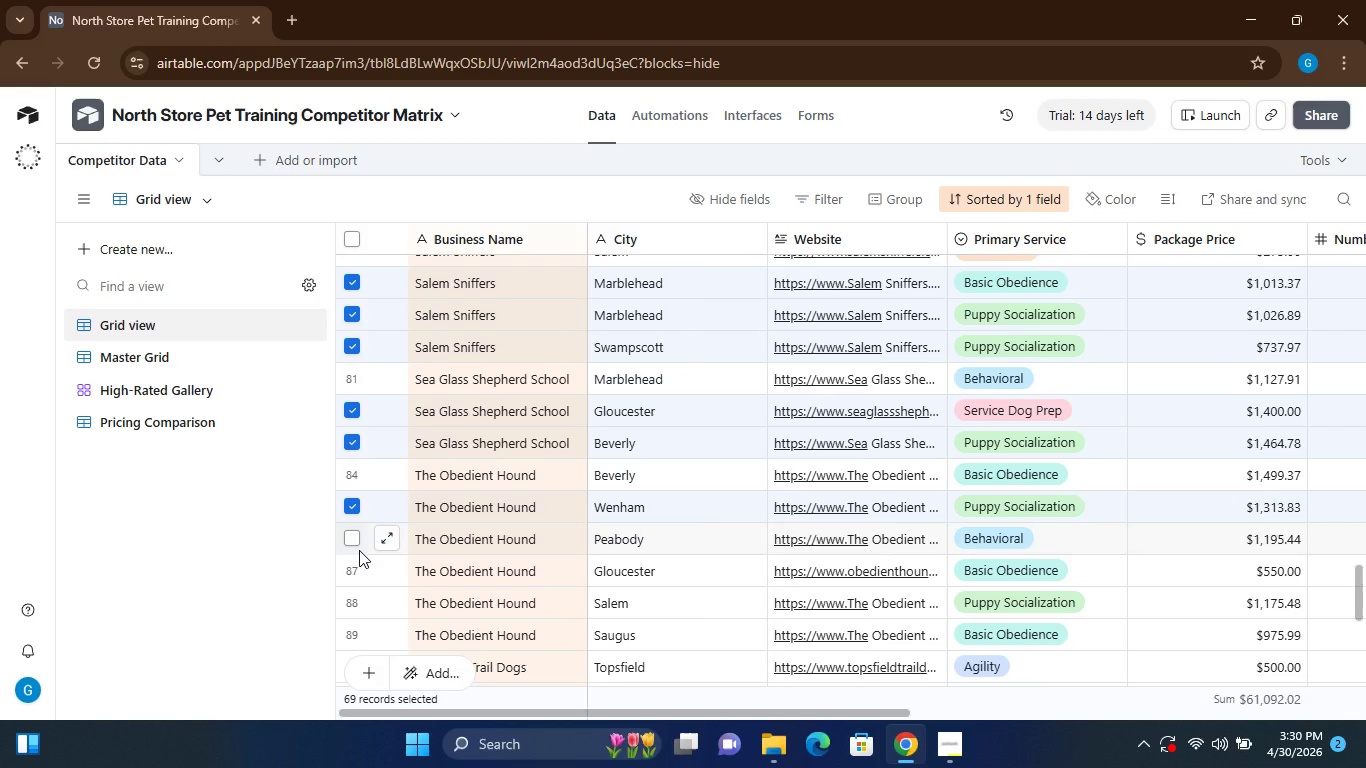 
left_click([359, 550])
 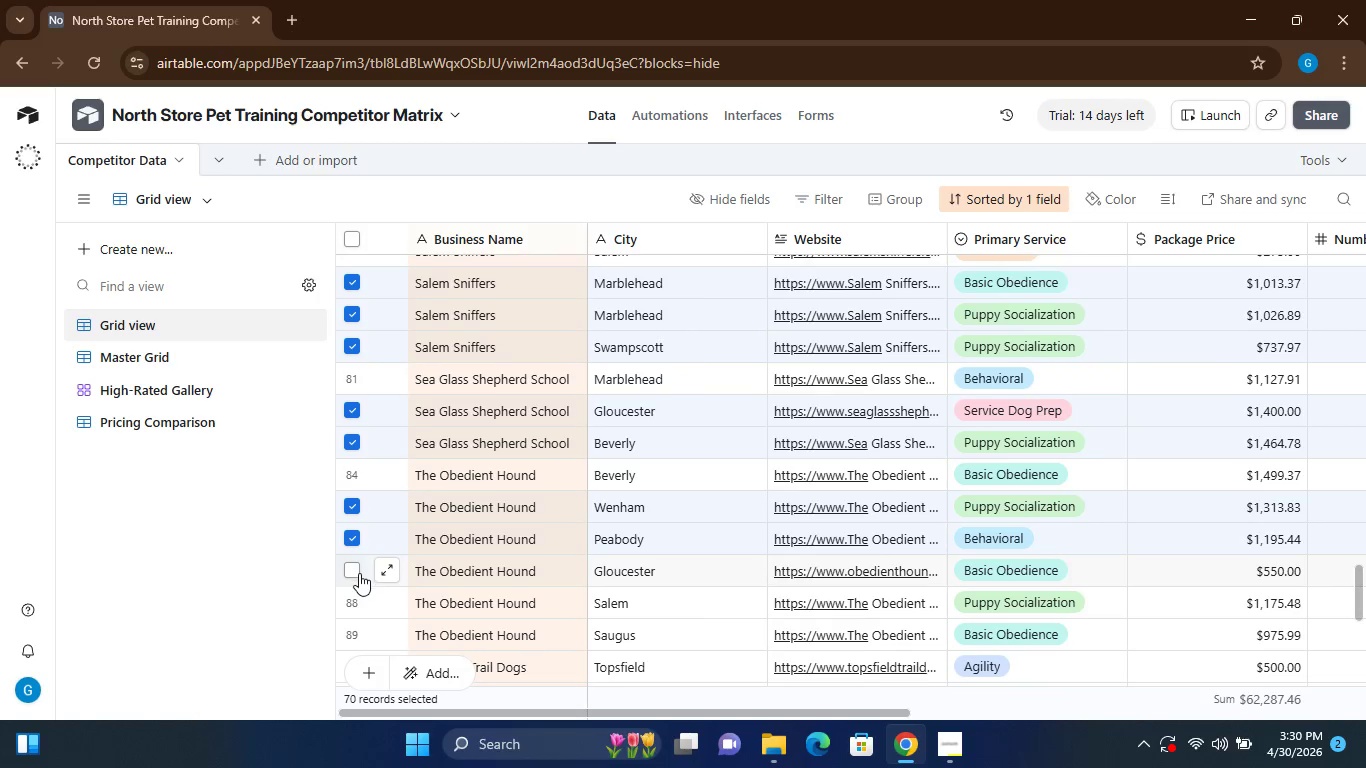 
left_click([359, 573])
 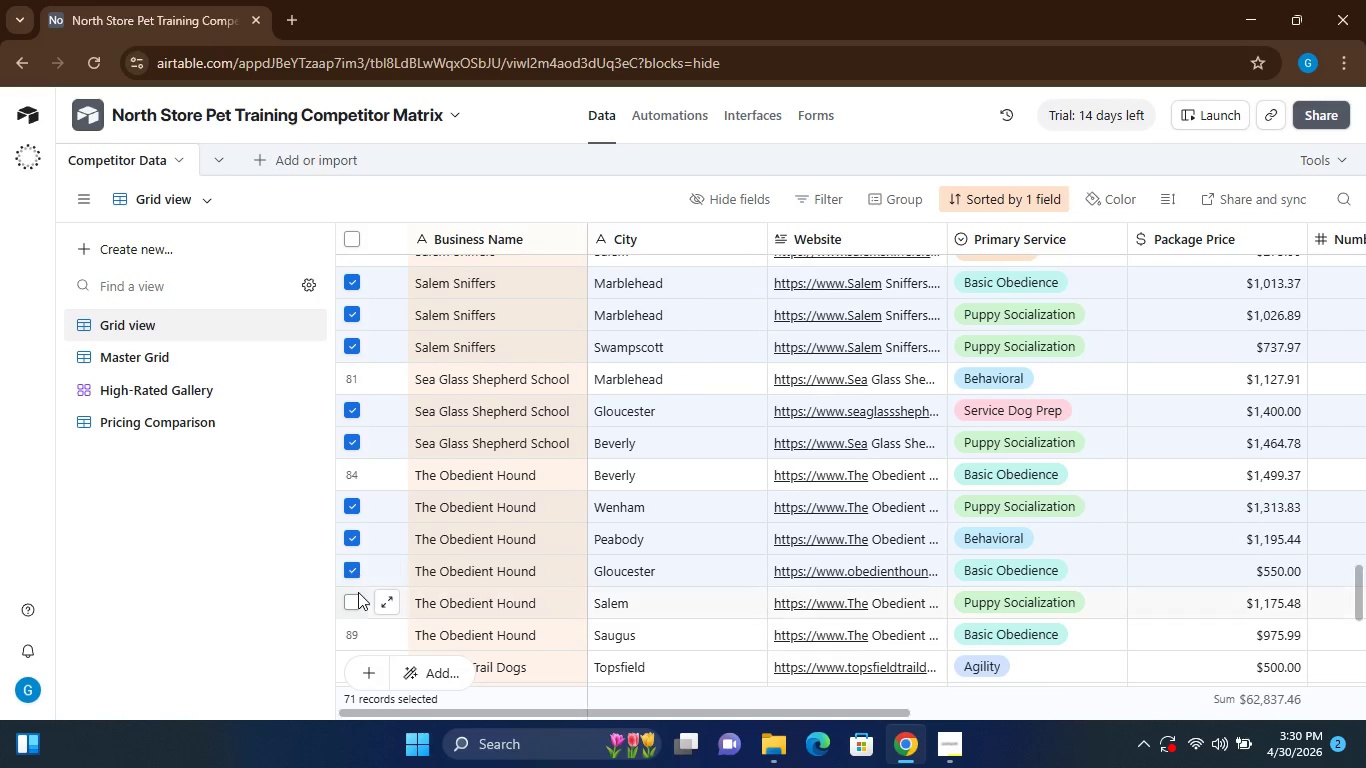 
left_click([358, 592])
 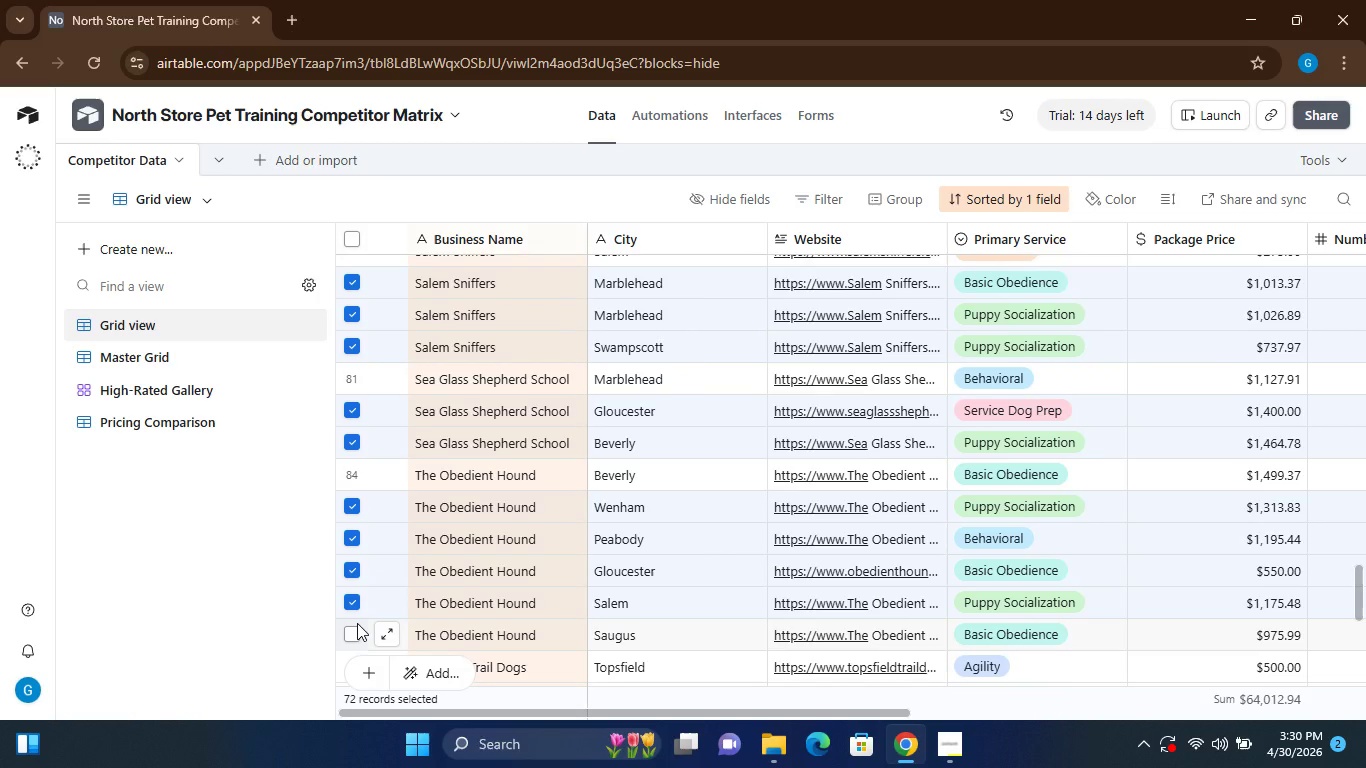 
left_click([357, 623])
 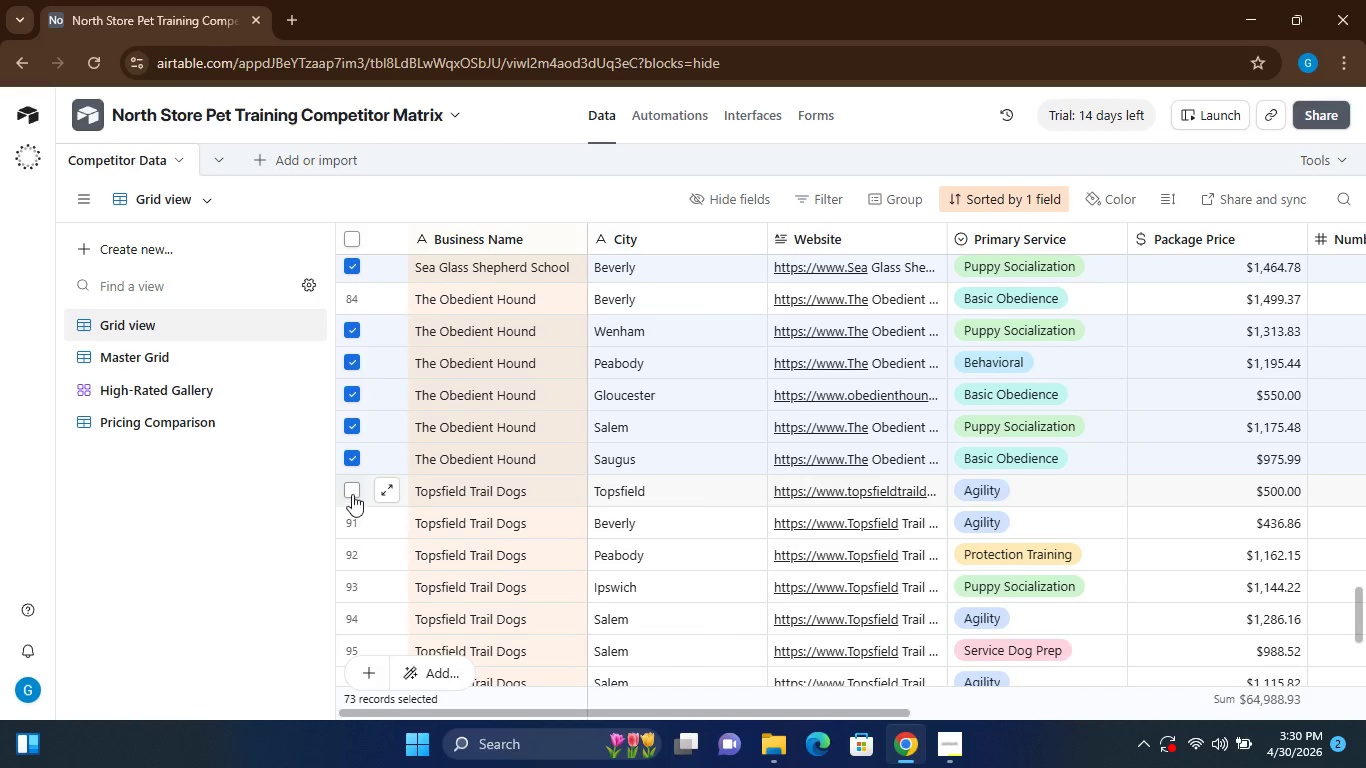 
left_click([349, 520])
 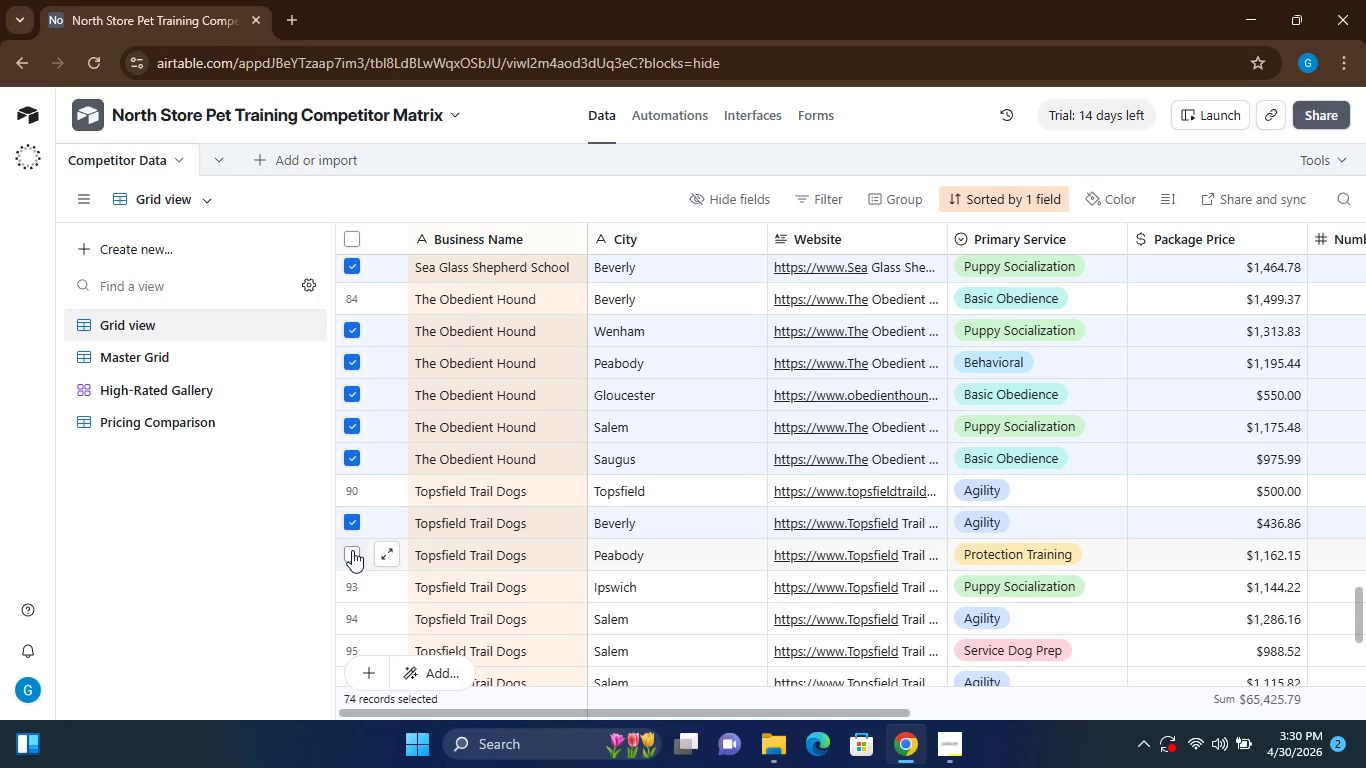 
left_click([352, 550])
 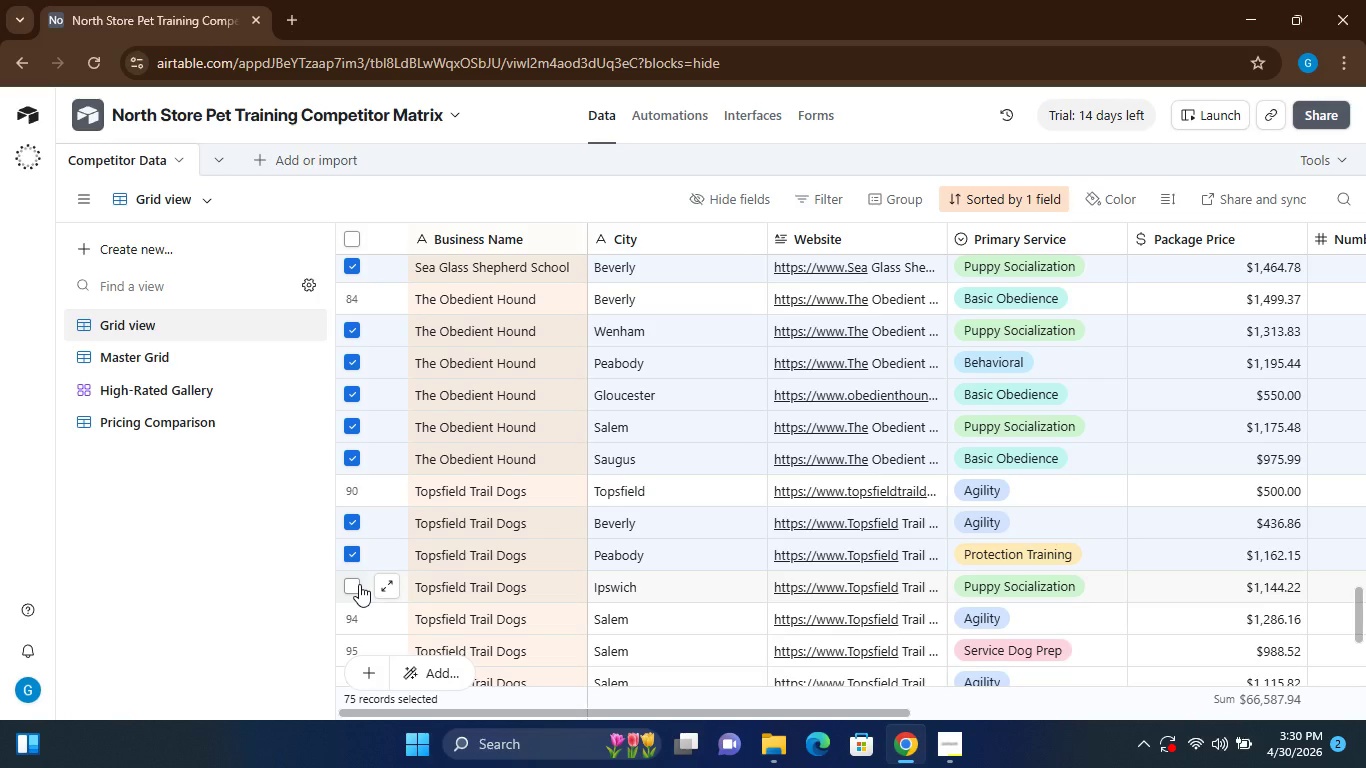 
left_click([359, 584])
 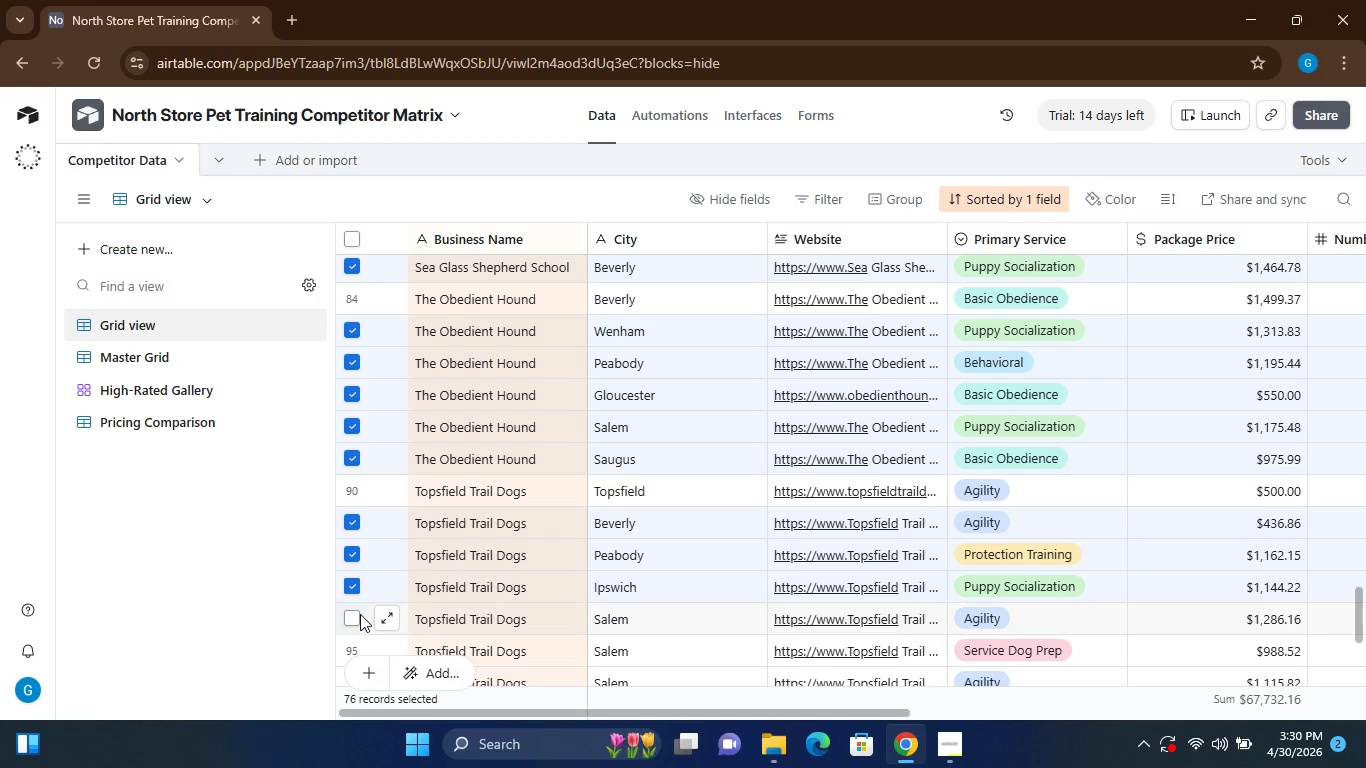 
left_click([360, 614])
 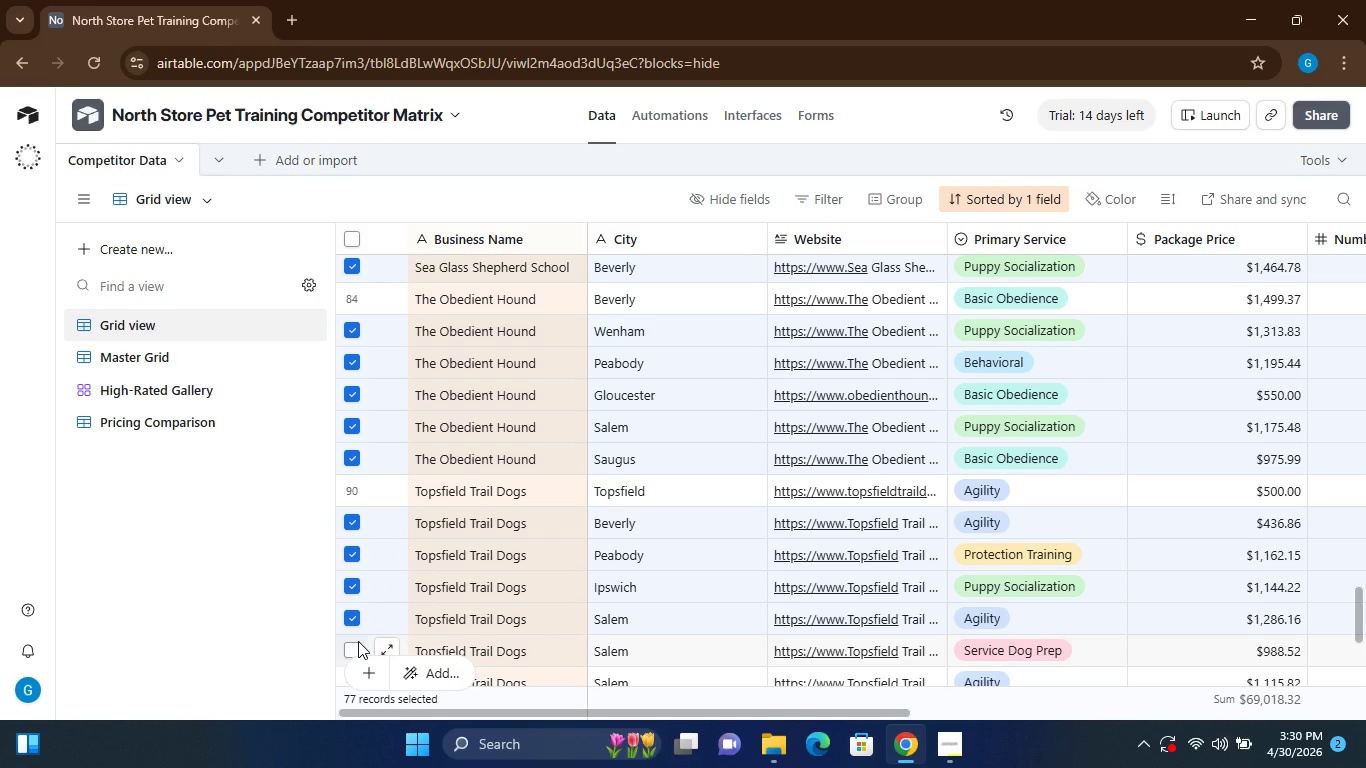 
left_click([358, 641])
 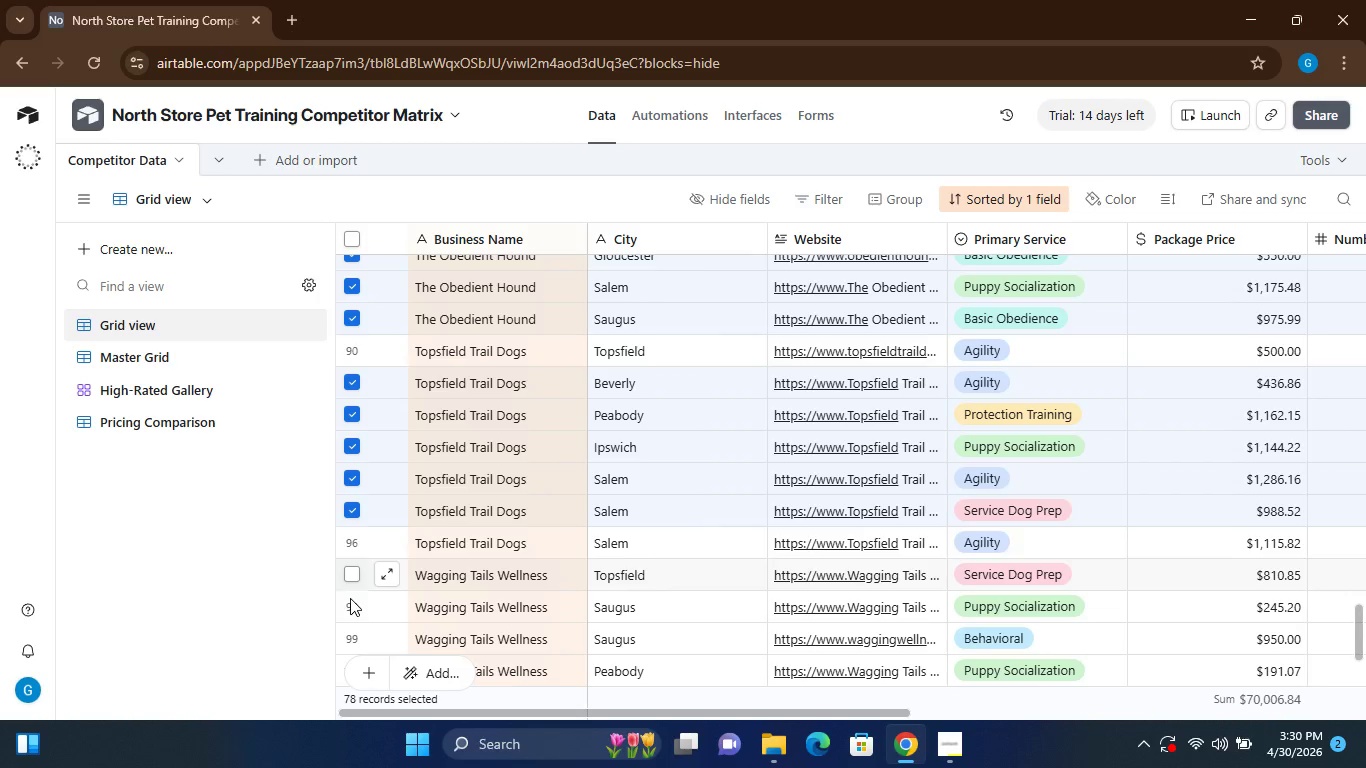 
left_click([349, 554])
 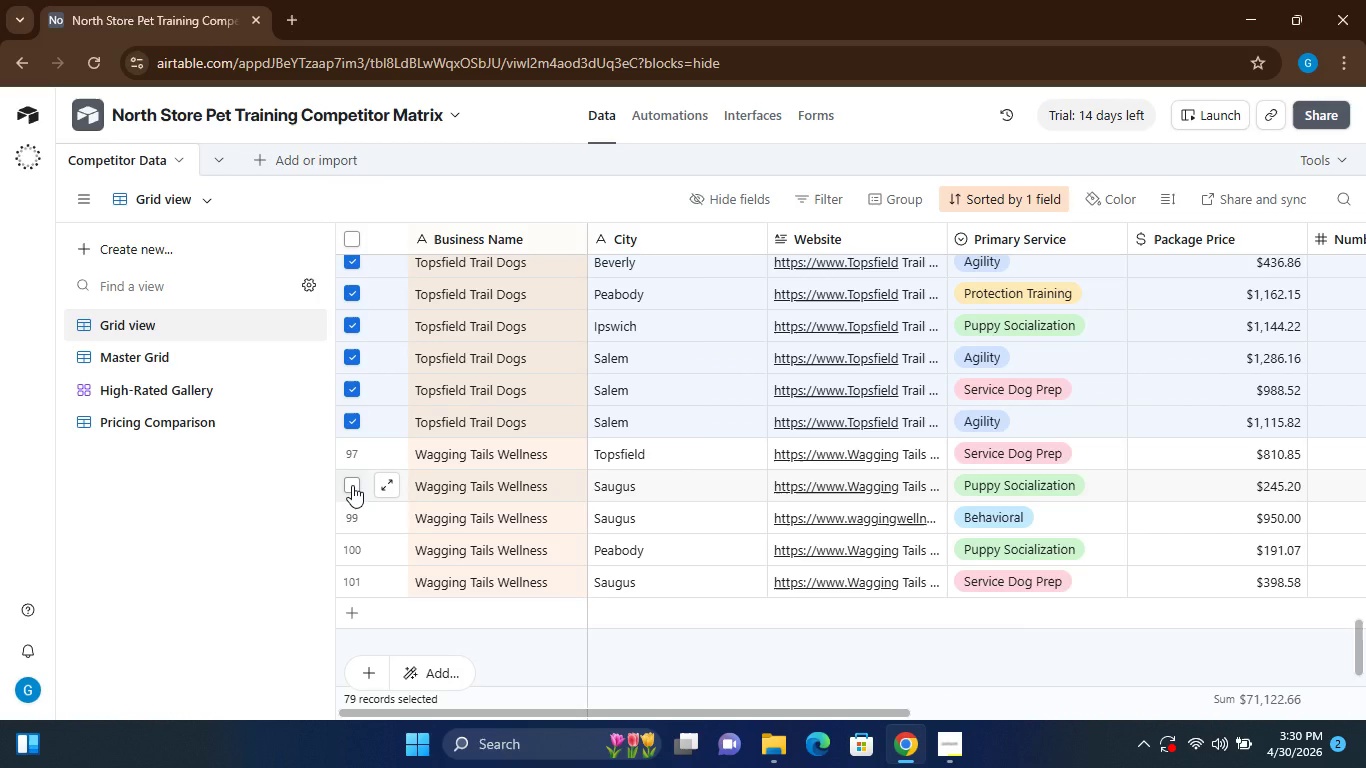 
wait(5.31)
 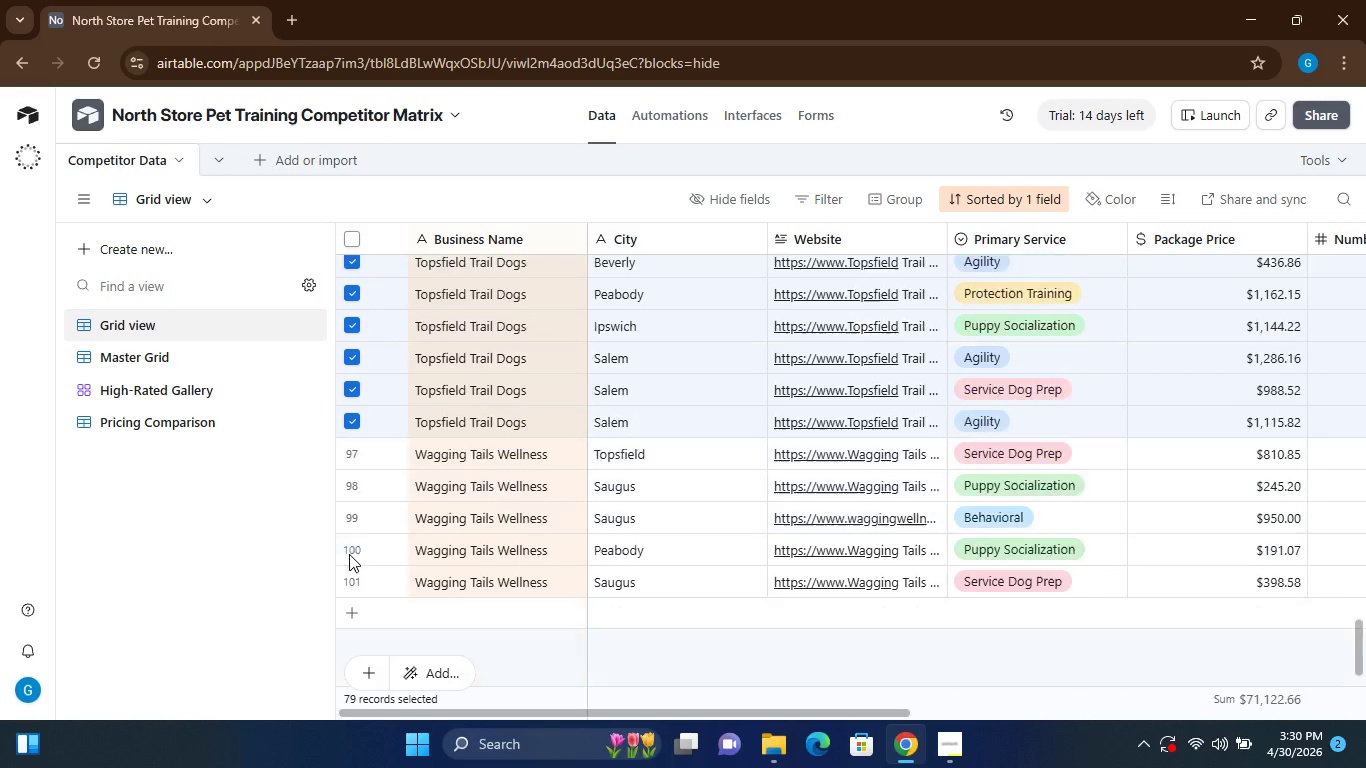 
left_click([354, 485])
 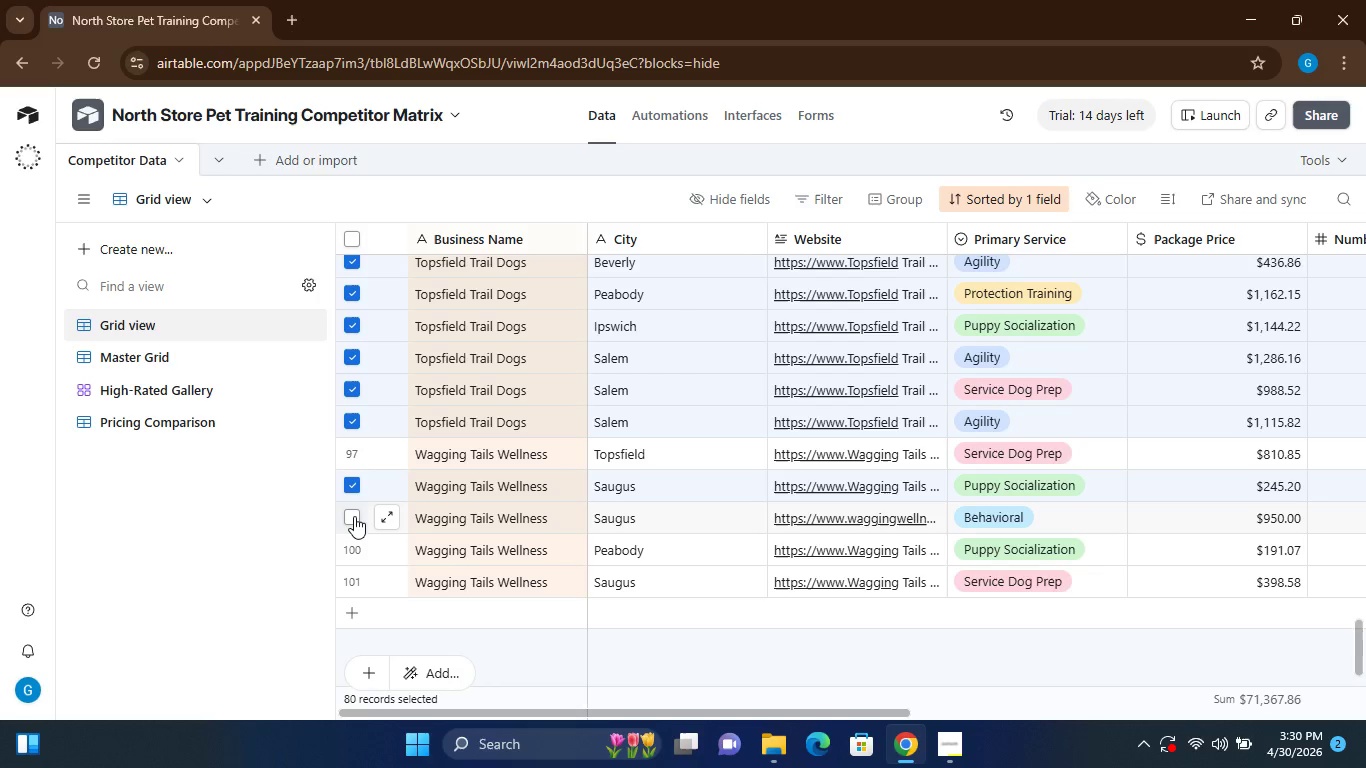 
left_click([354, 516])
 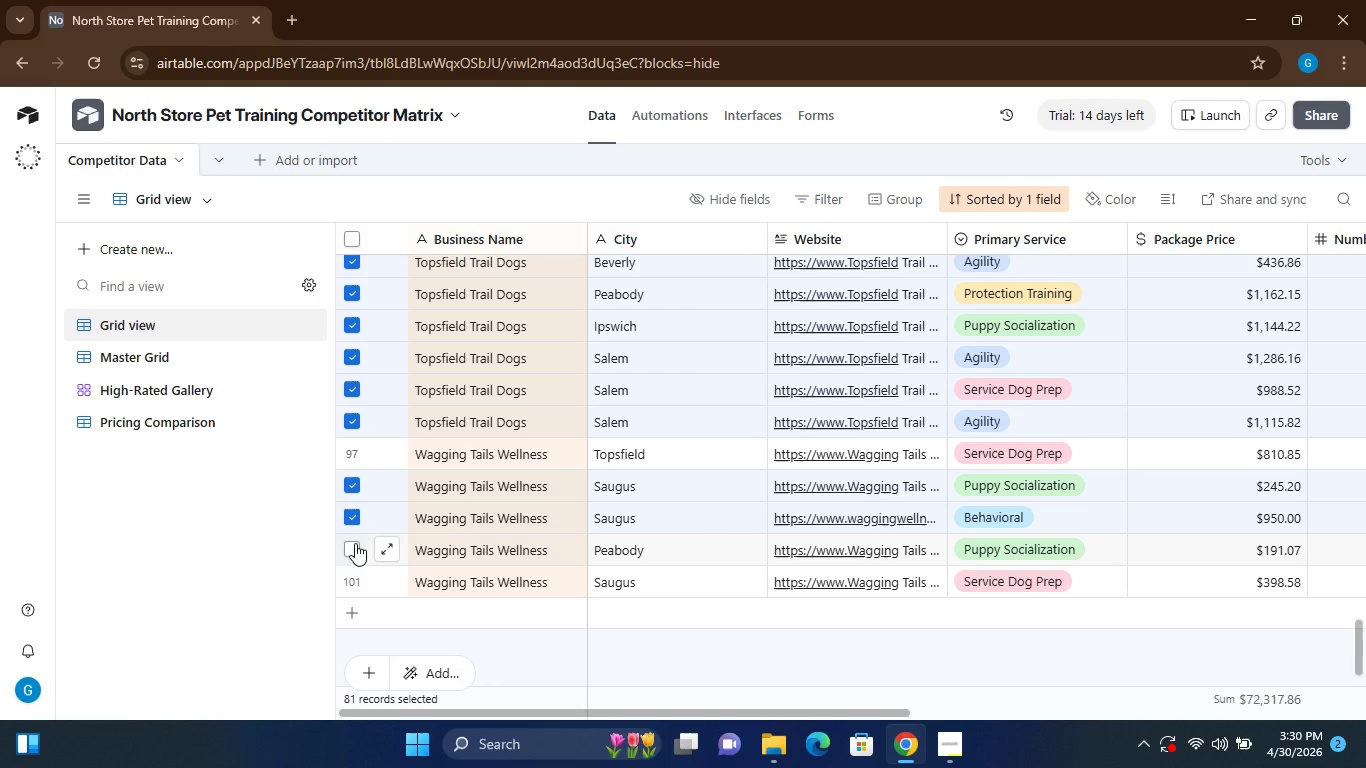 
left_click([355, 543])
 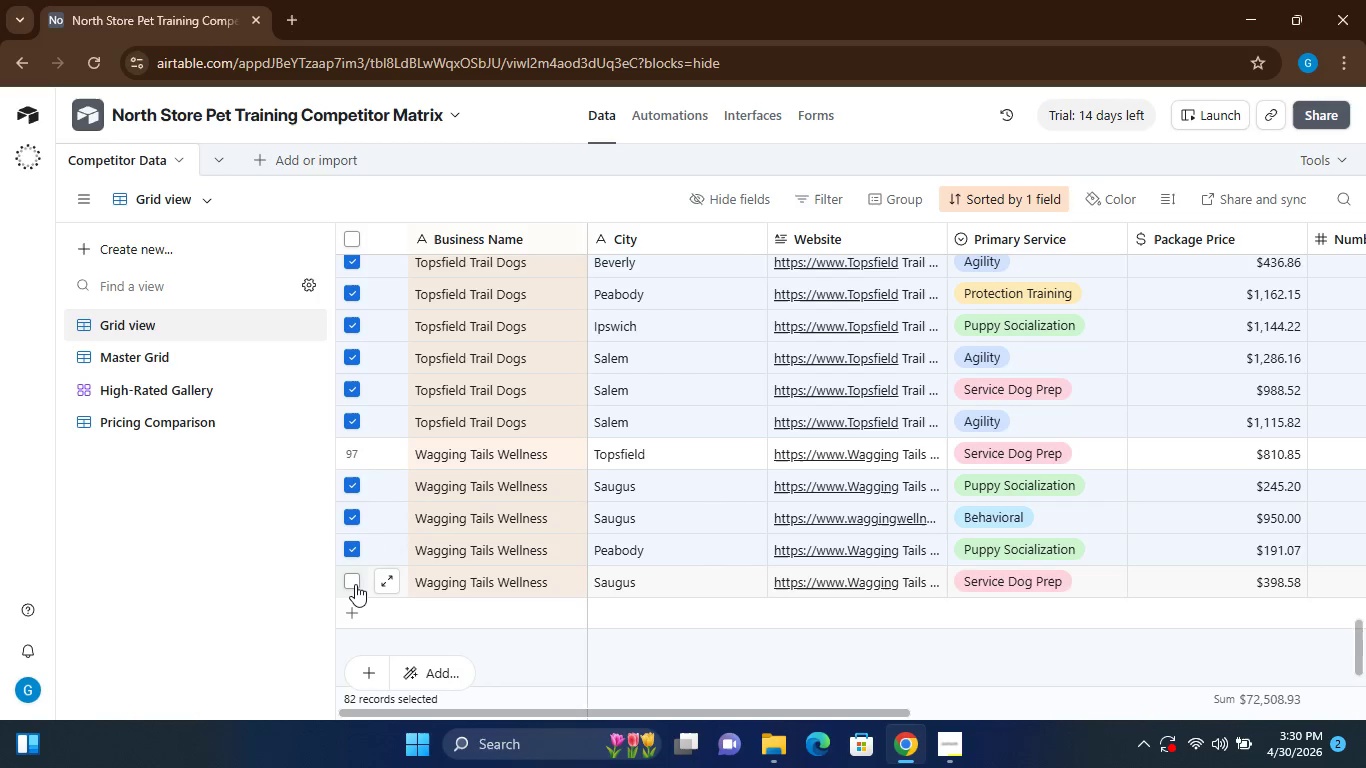 
left_click([355, 584])
 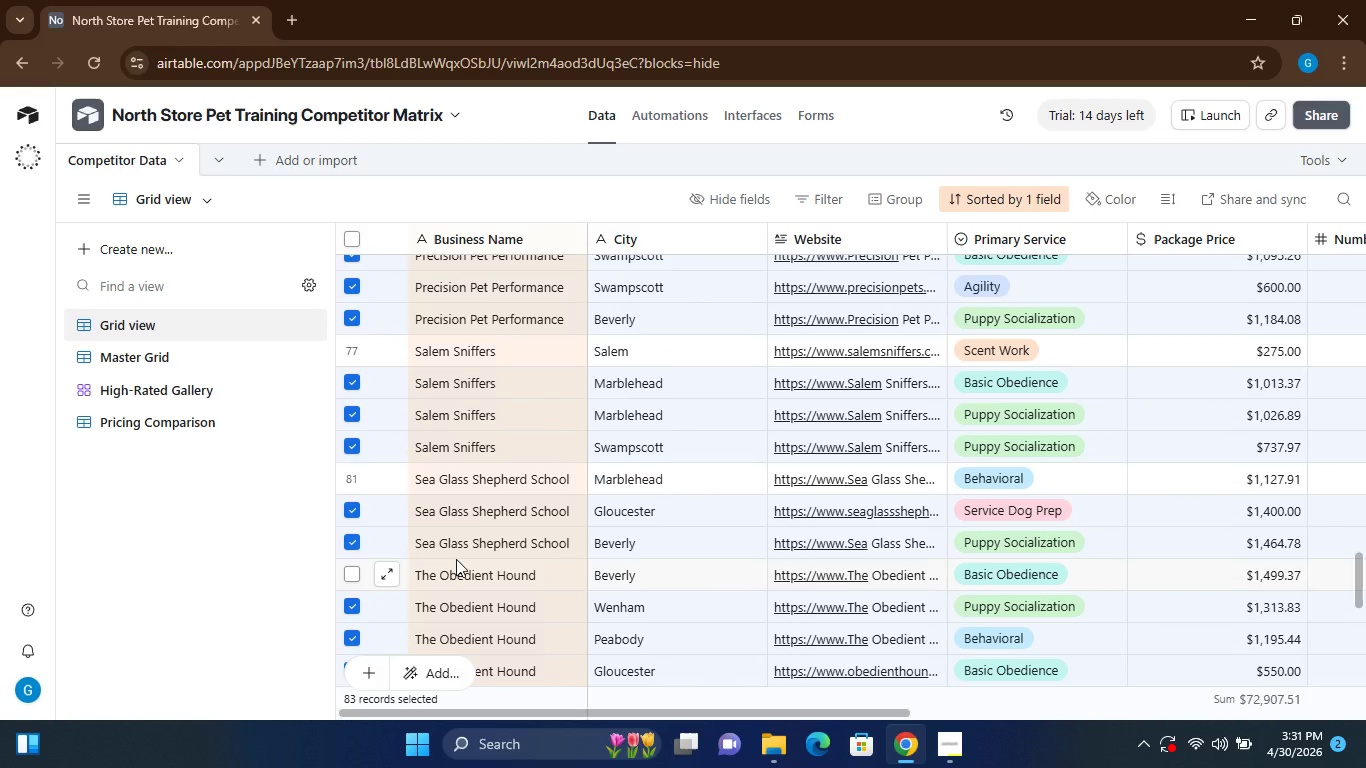 
wait(43.33)
 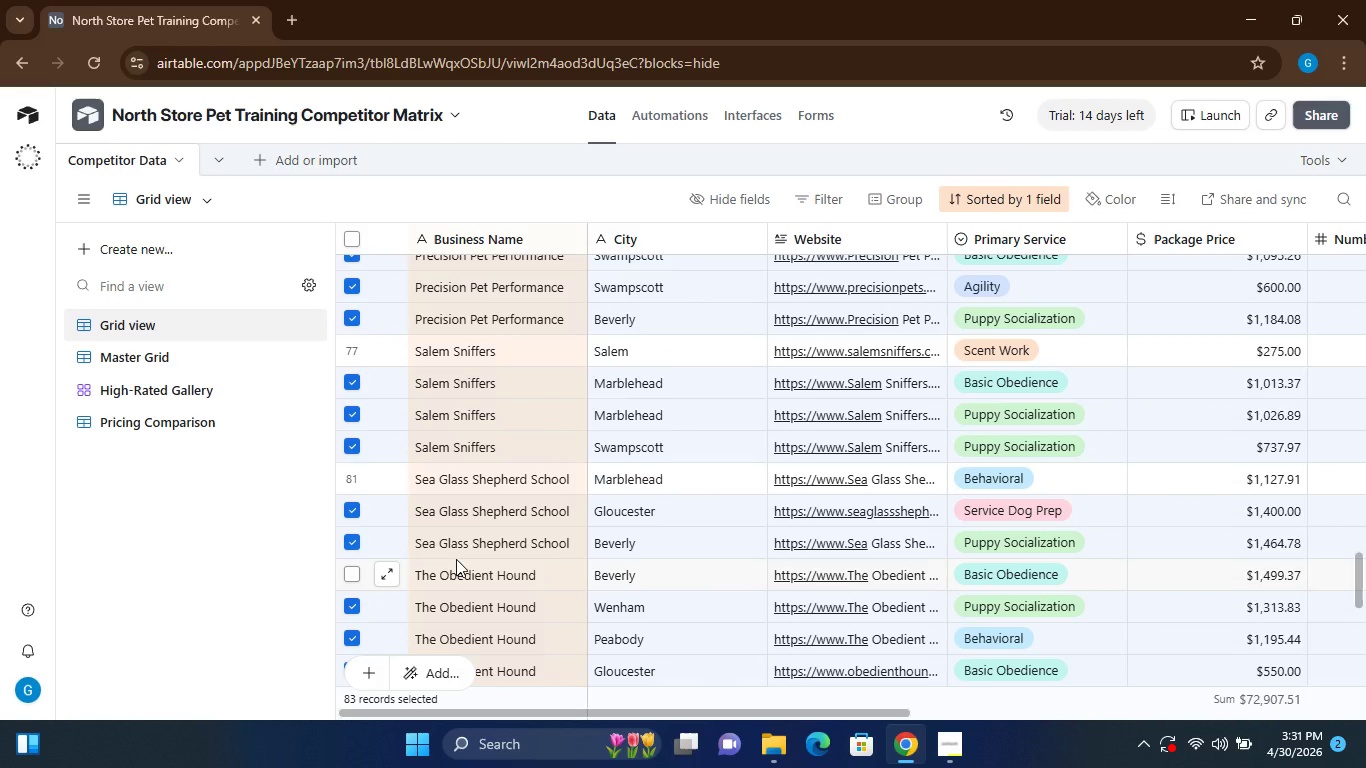 
right_click([453, 556])
 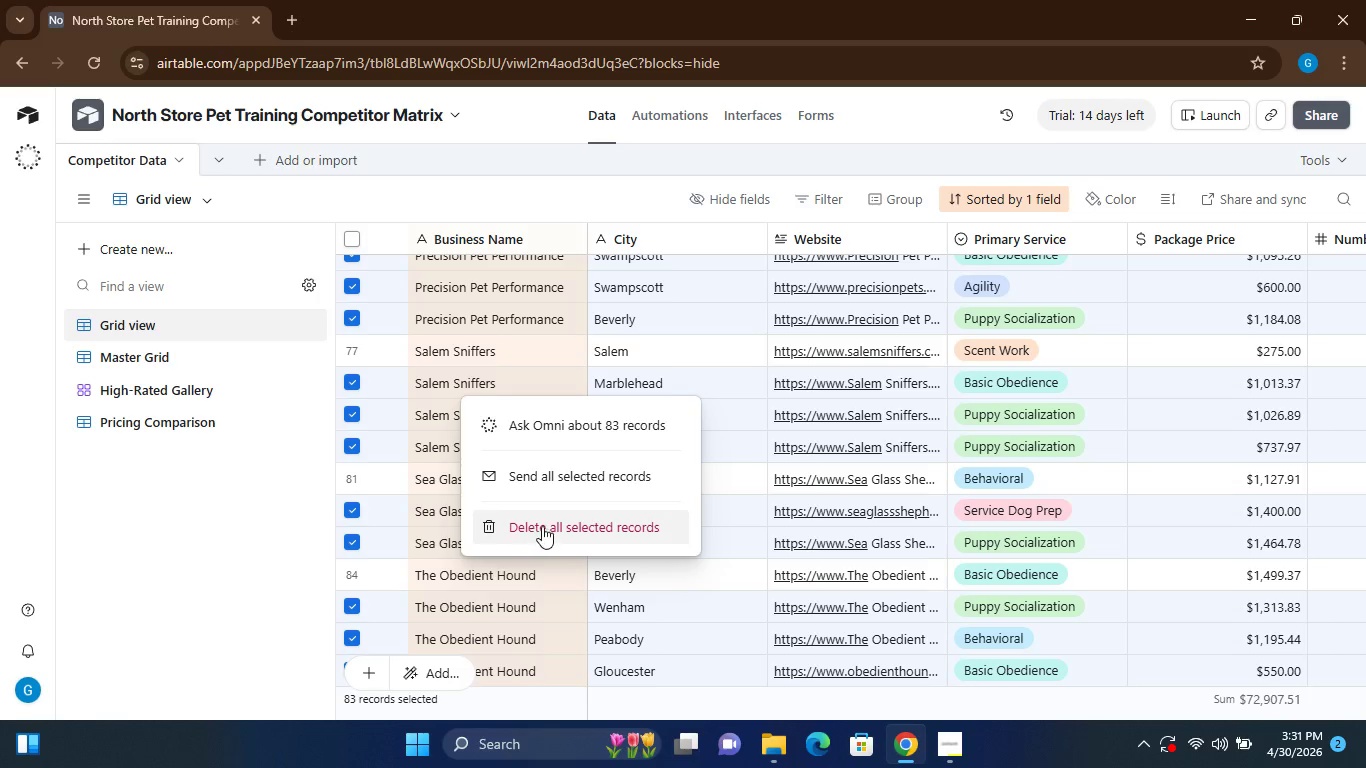 
left_click([547, 523])
 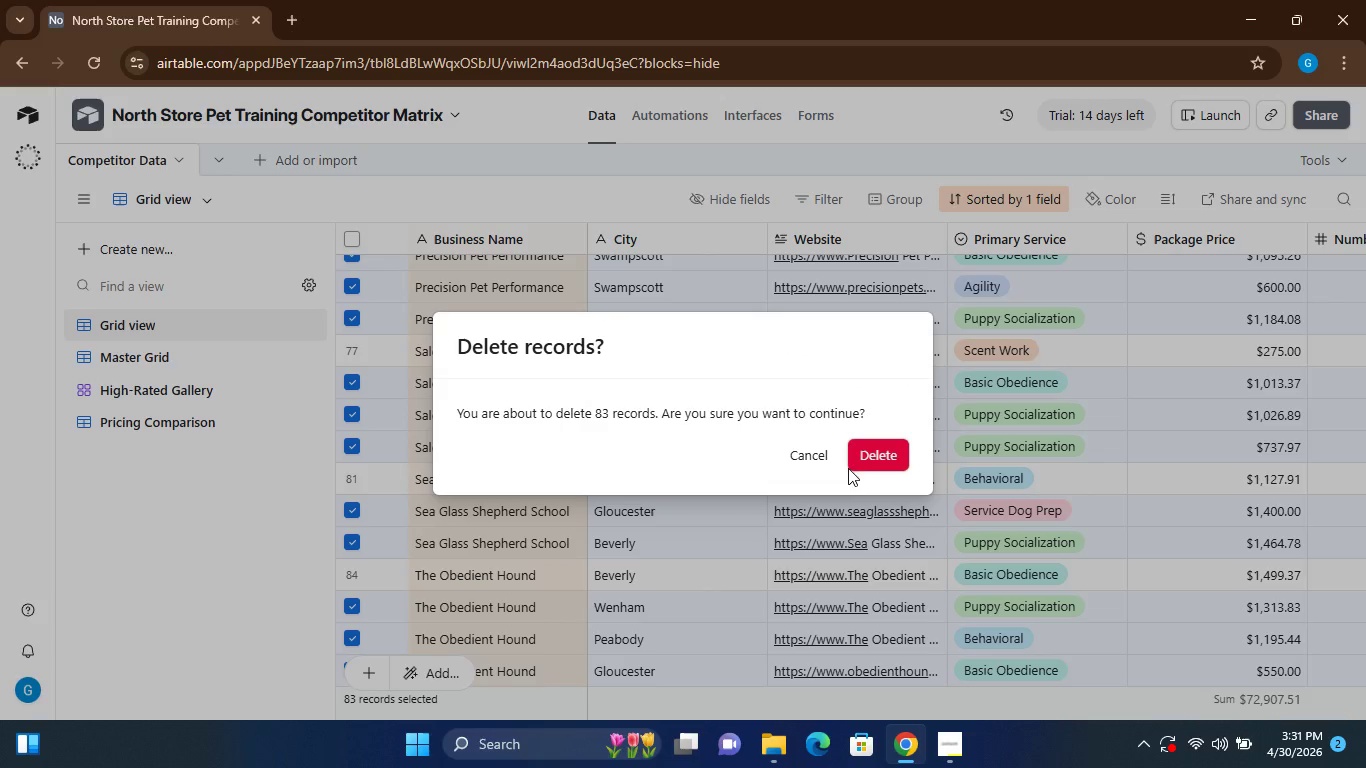 
left_click([880, 450])
 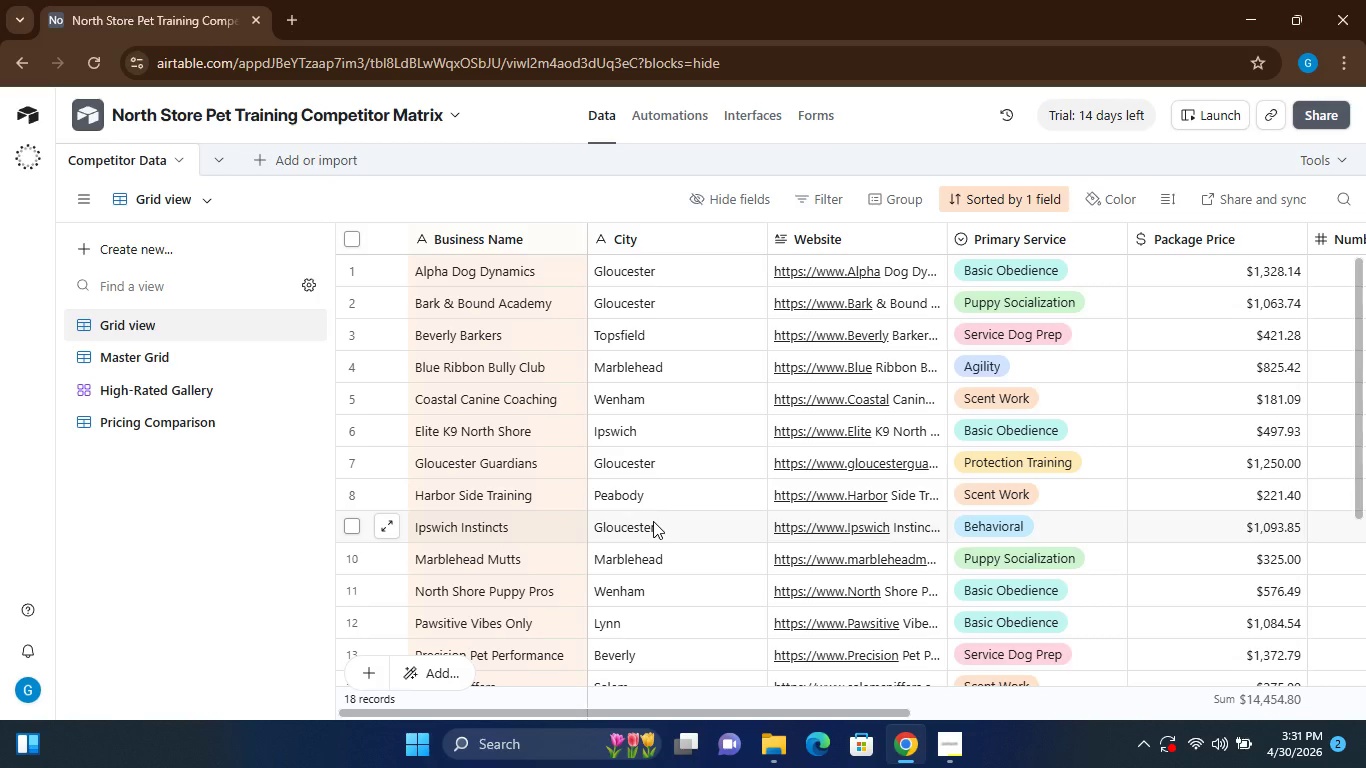 